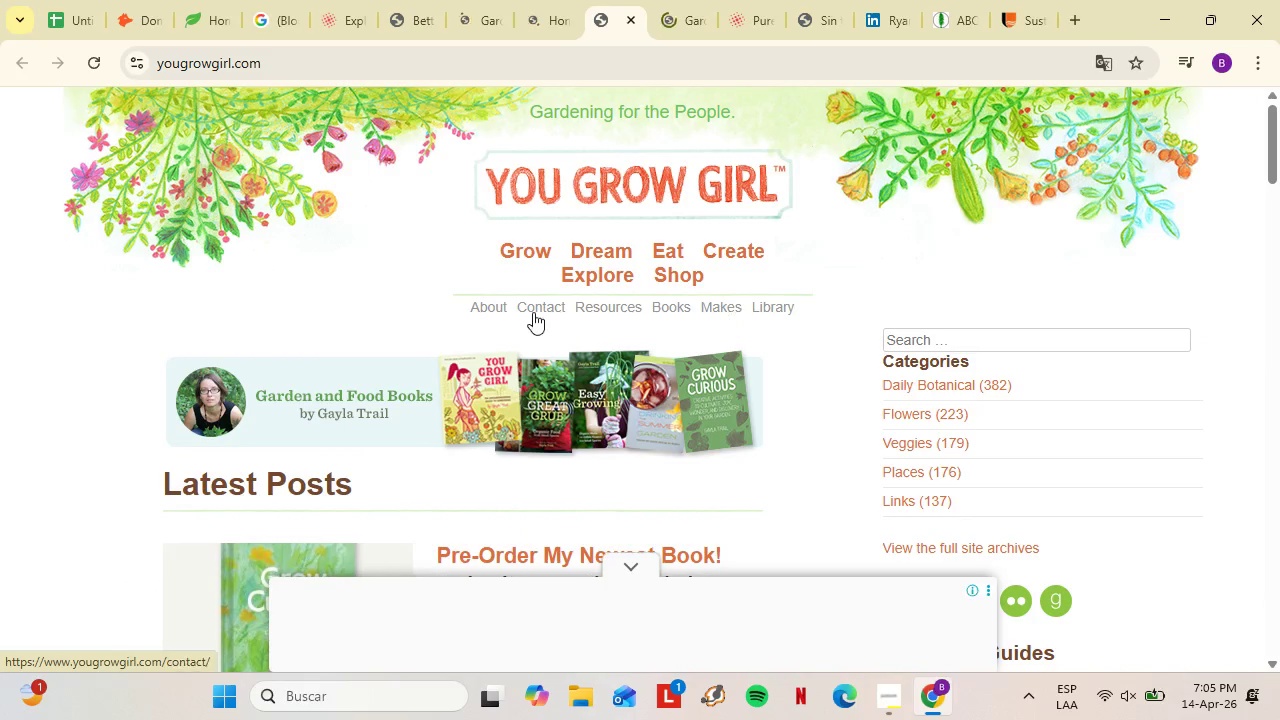 
scroll: coordinate [360, 419], scroll_direction: up, amount: 6.0
 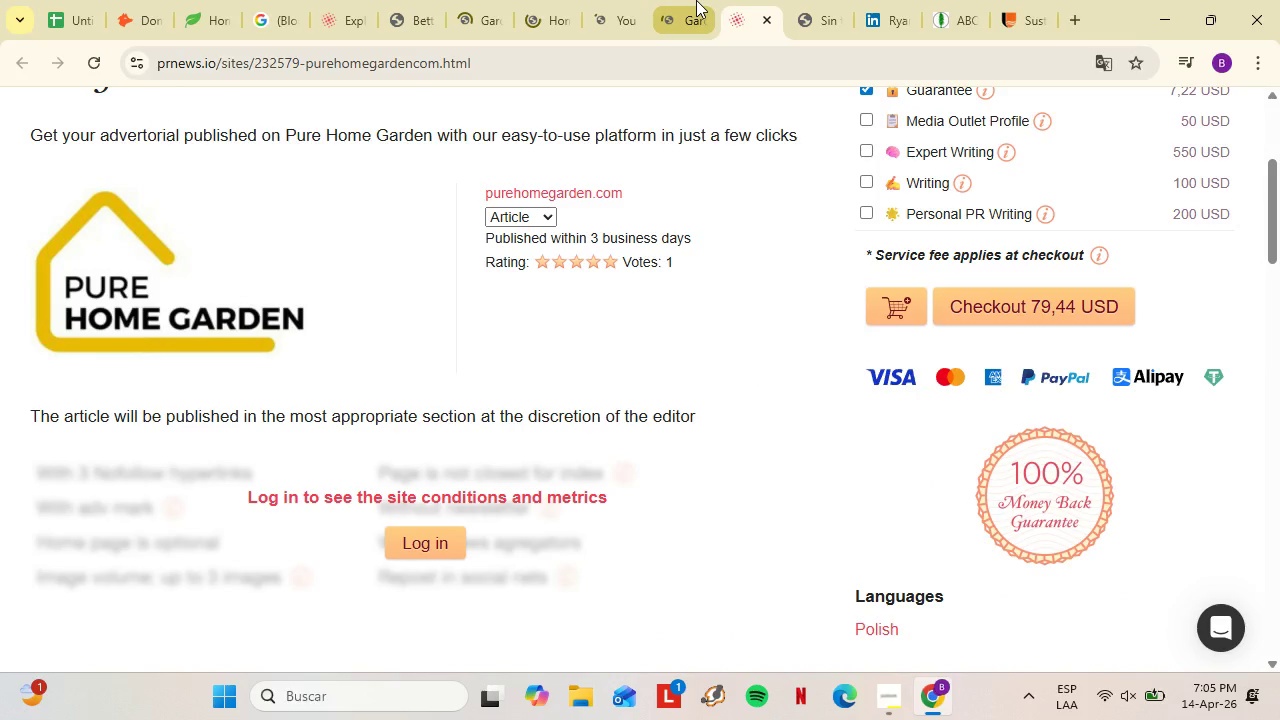 
left_click([549, 306])
 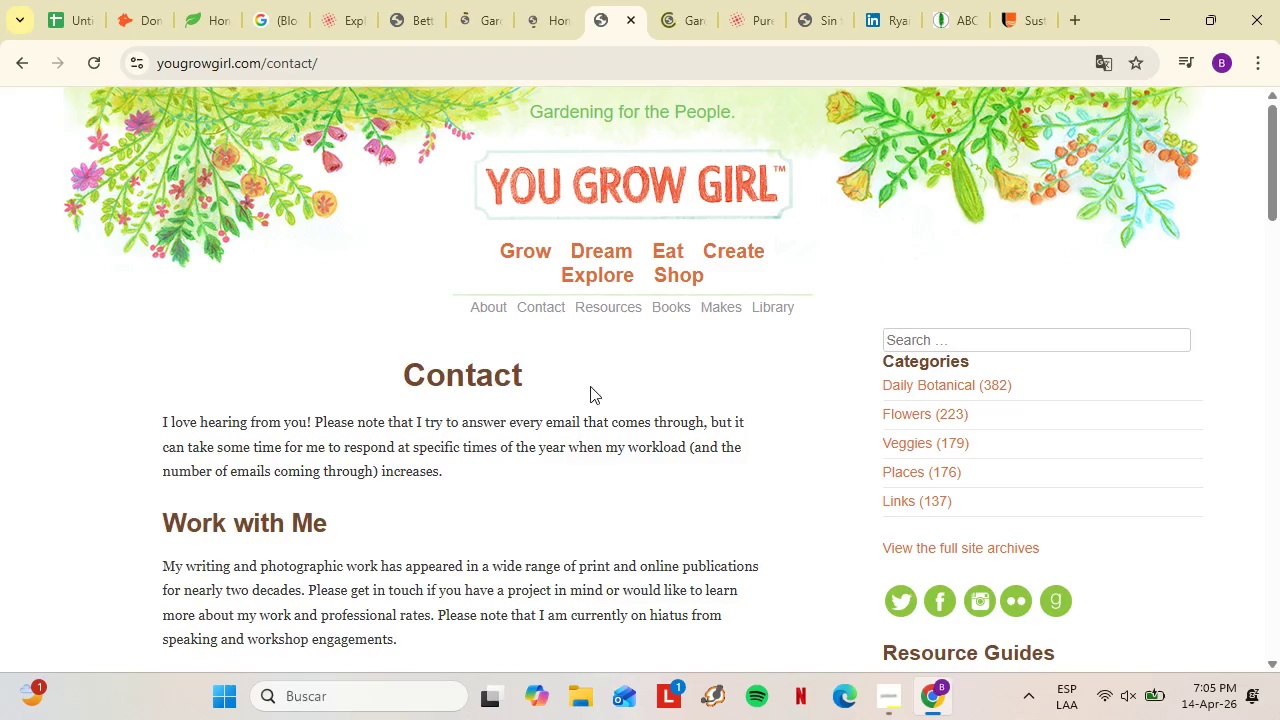 
scroll: coordinate [592, 379], scroll_direction: down, amount: 9.0
 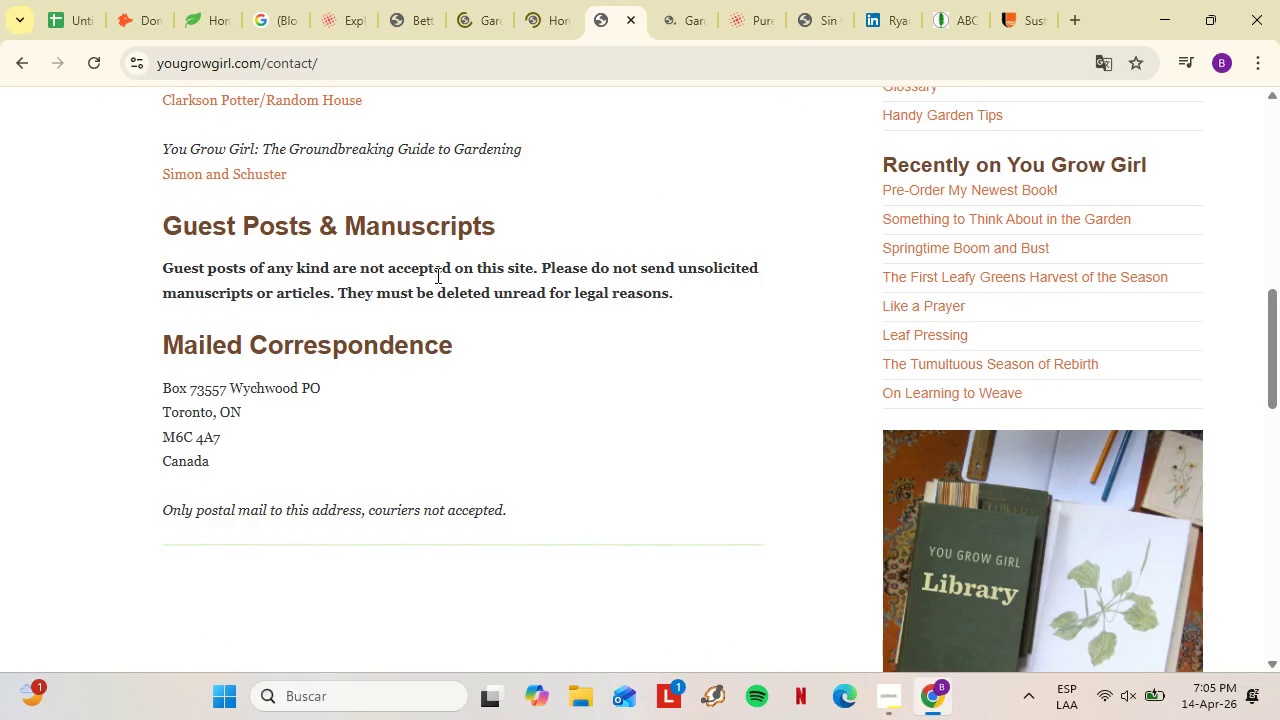 
left_click_drag(start_coordinate=[407, 276], to_coordinate=[477, 263])
 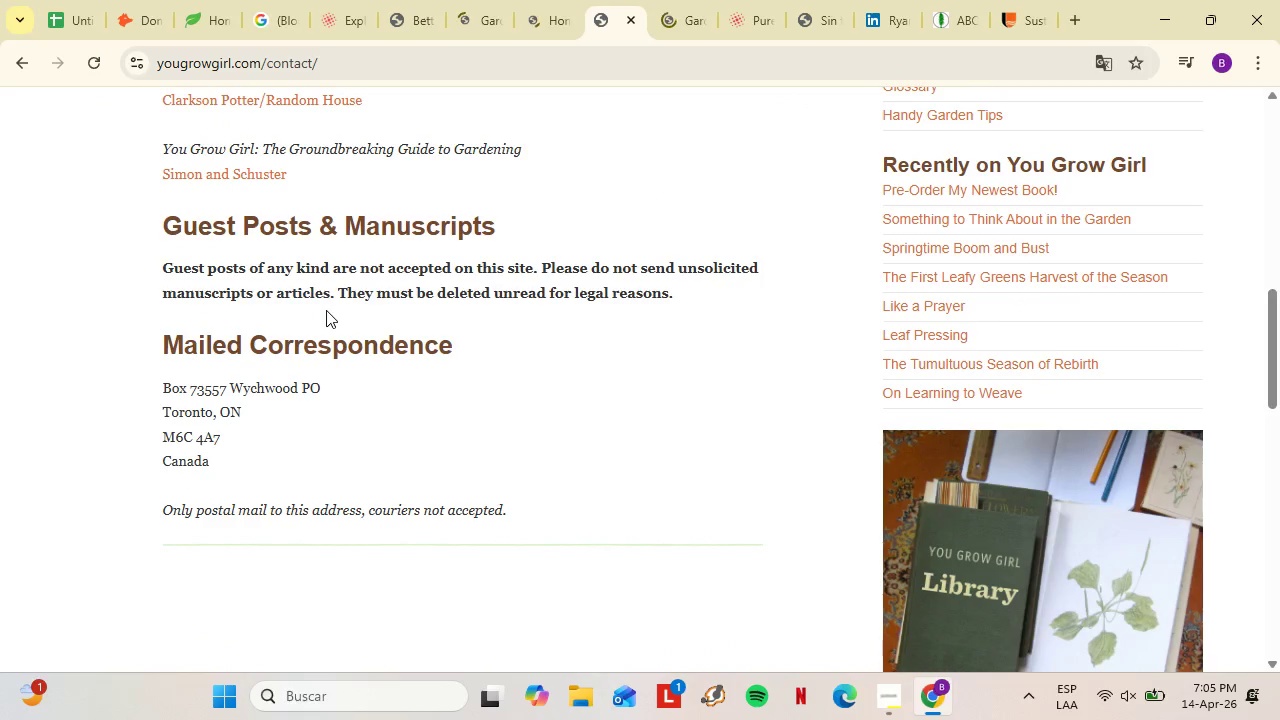 
left_click([326, 310])
 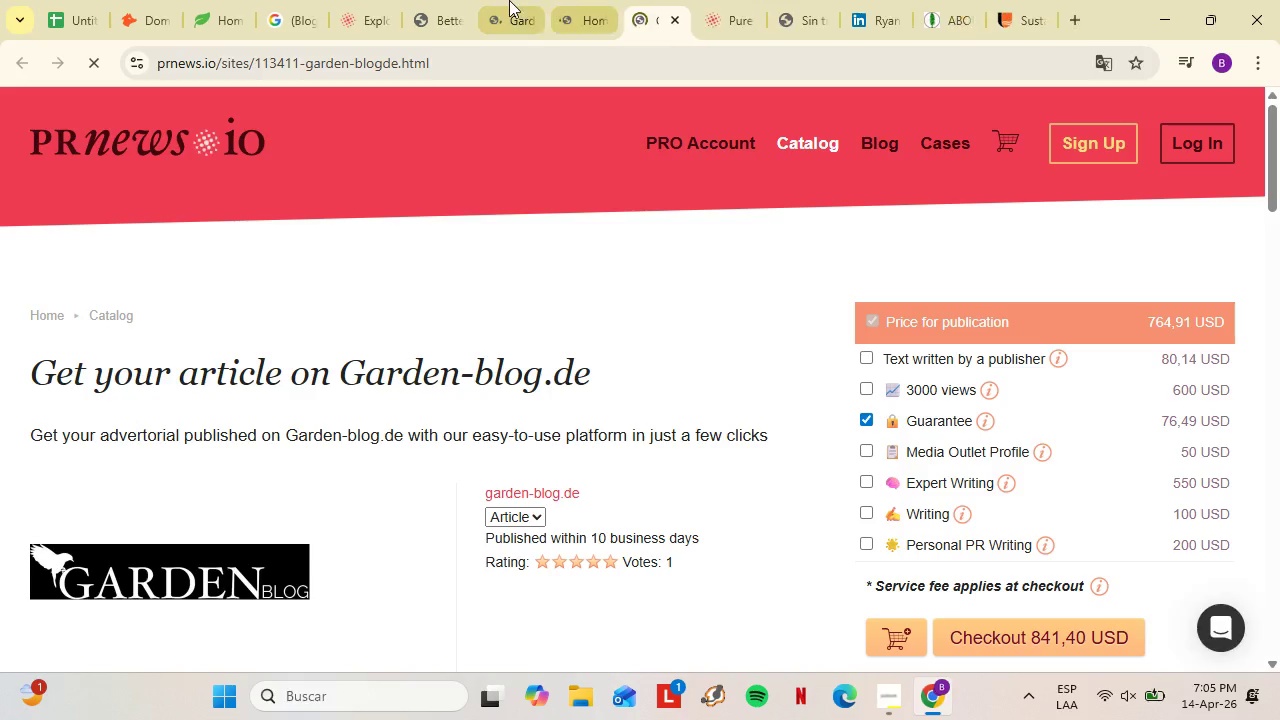 
left_click([481, 0])
 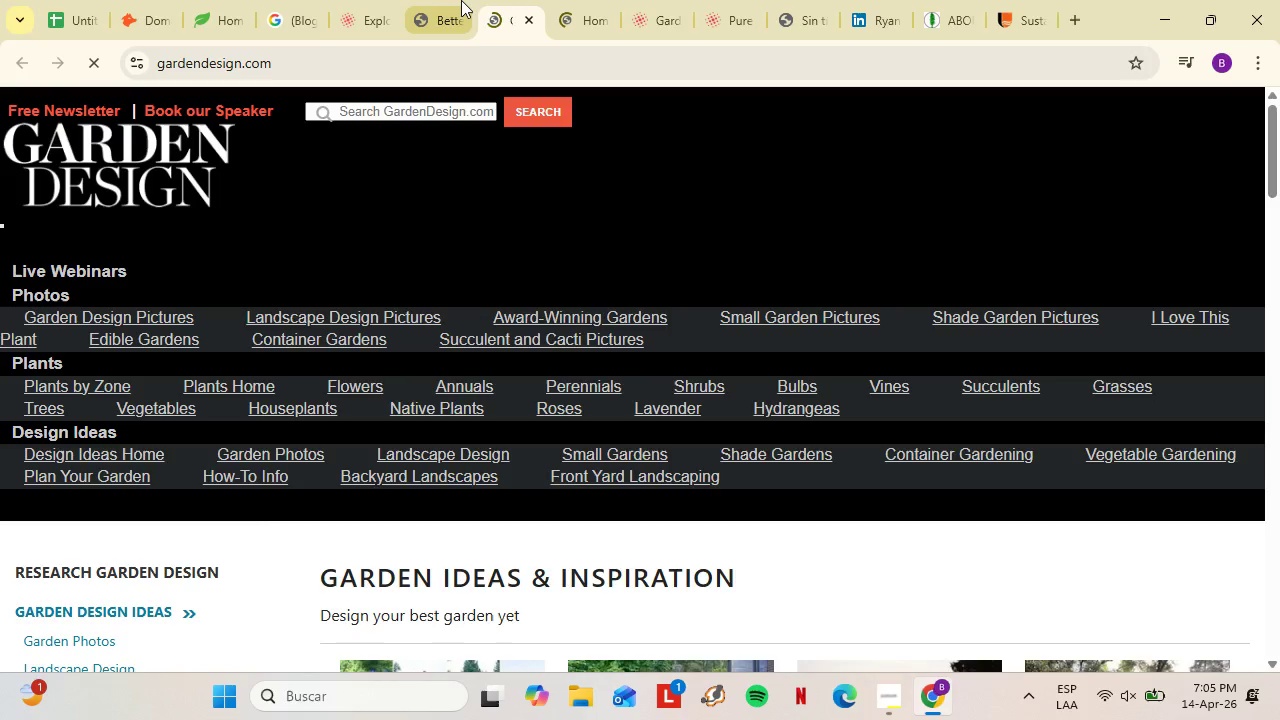 
left_click([451, 9])
 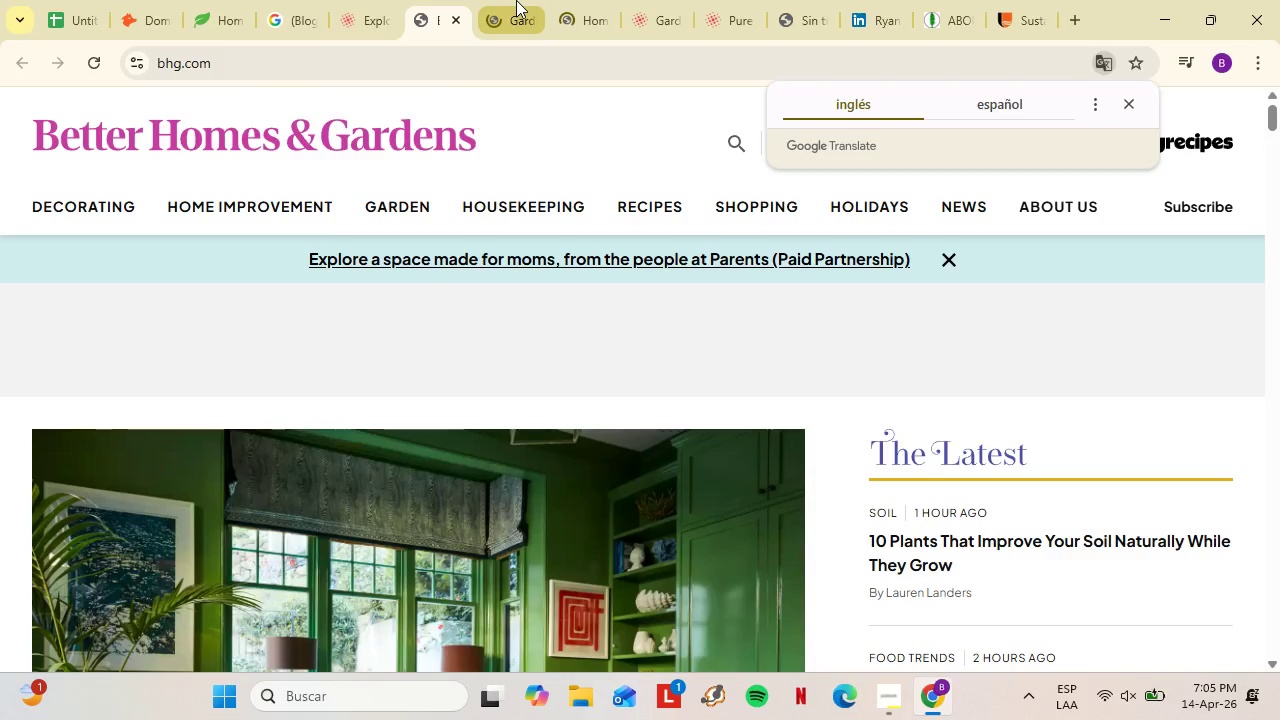 
left_click([516, 0])
 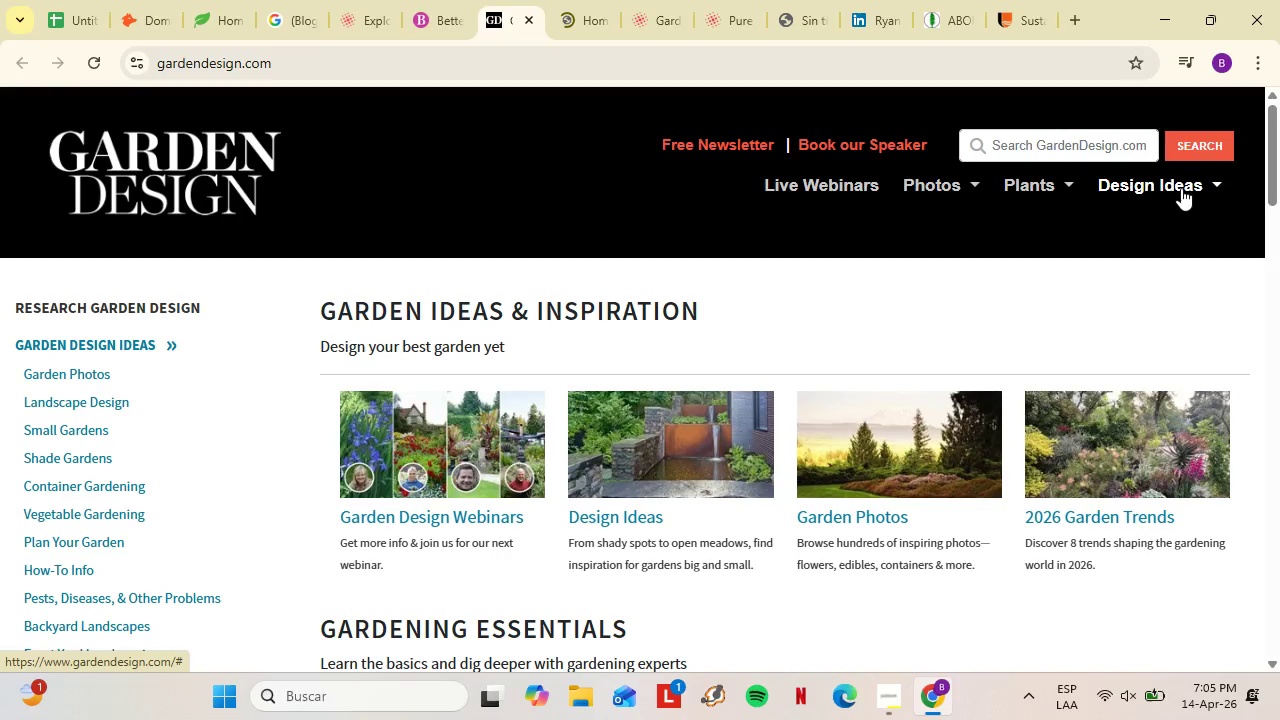 
left_click([1181, 188])
 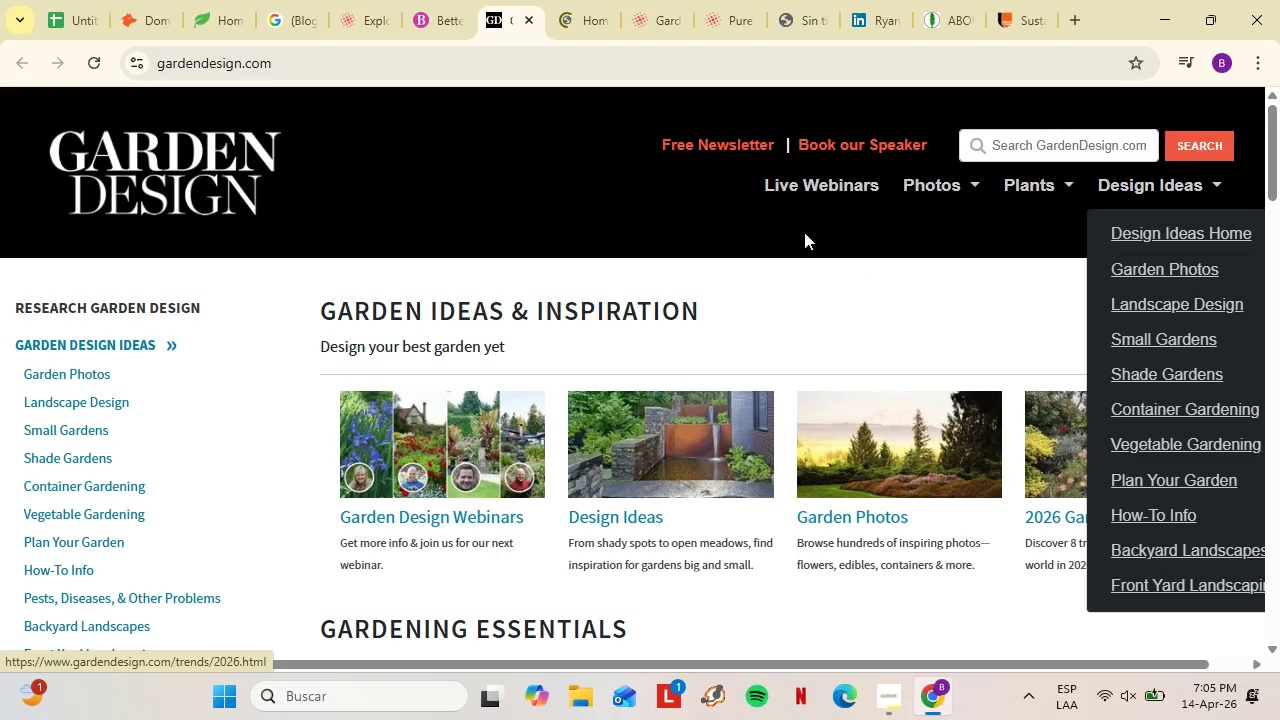 
left_click([748, 278])
 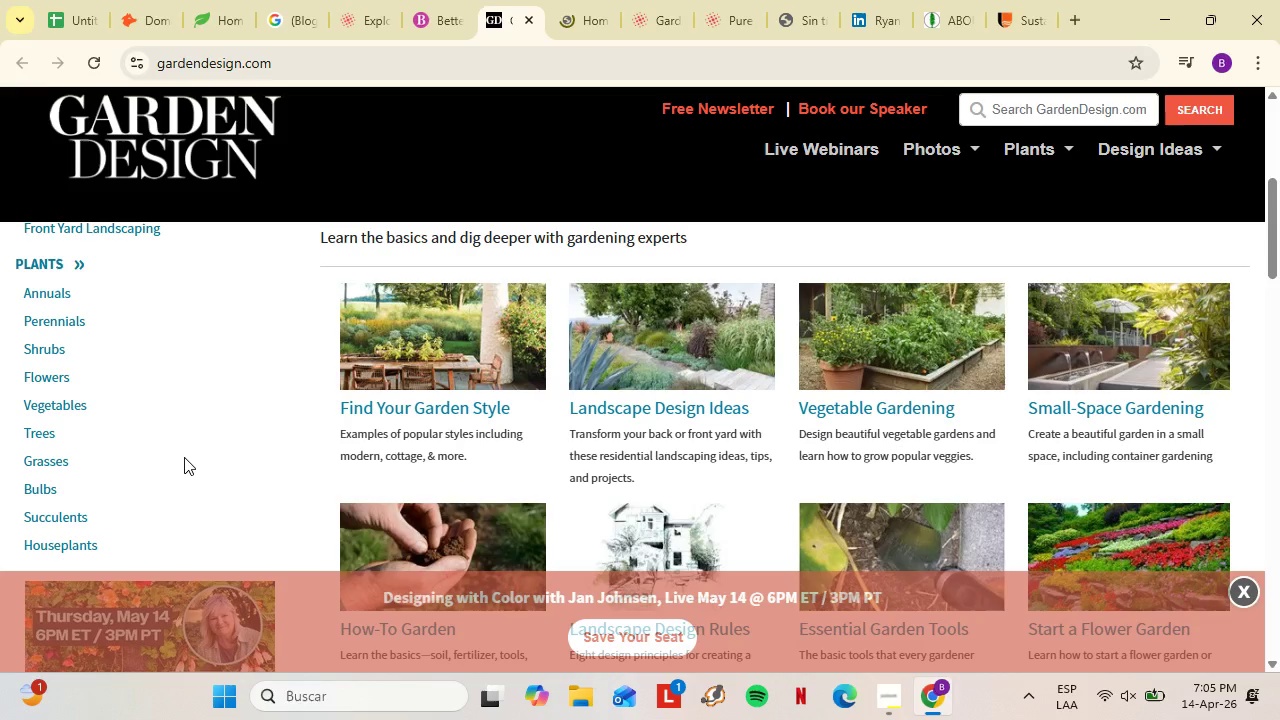 
left_click([1239, 606])
 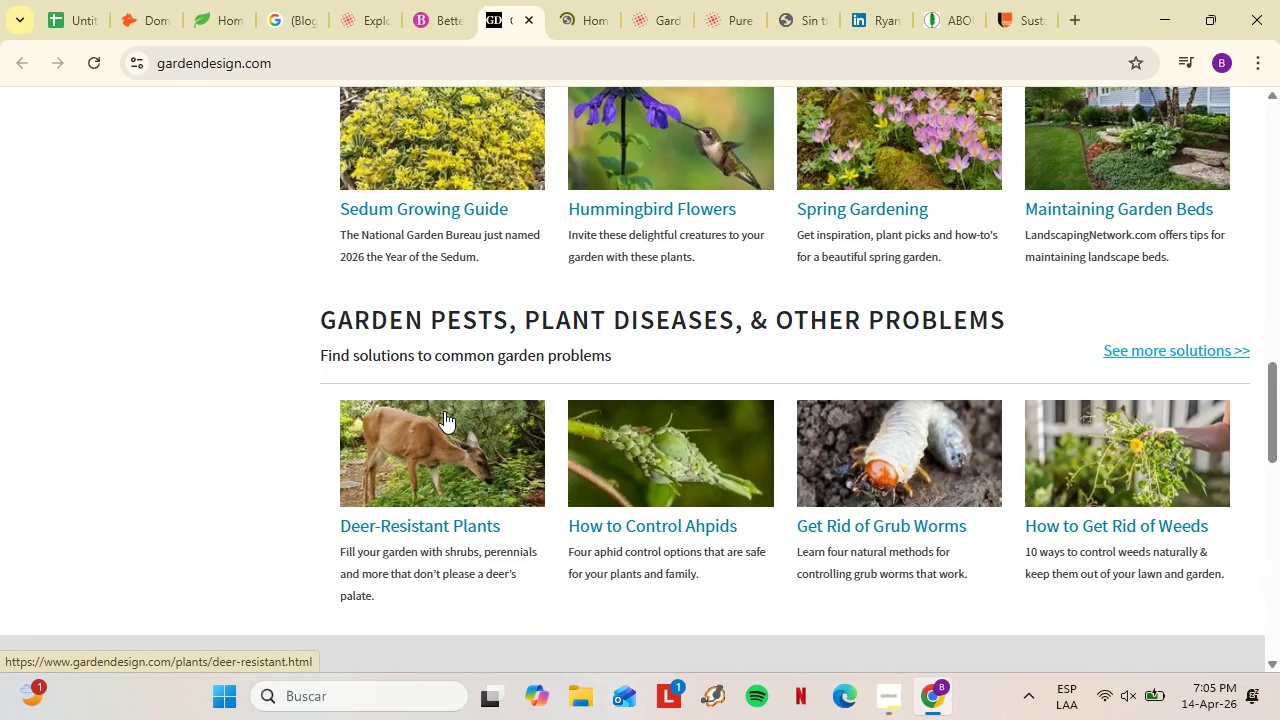 
scroll: coordinate [208, 437], scroll_direction: down, amount: 13.0
 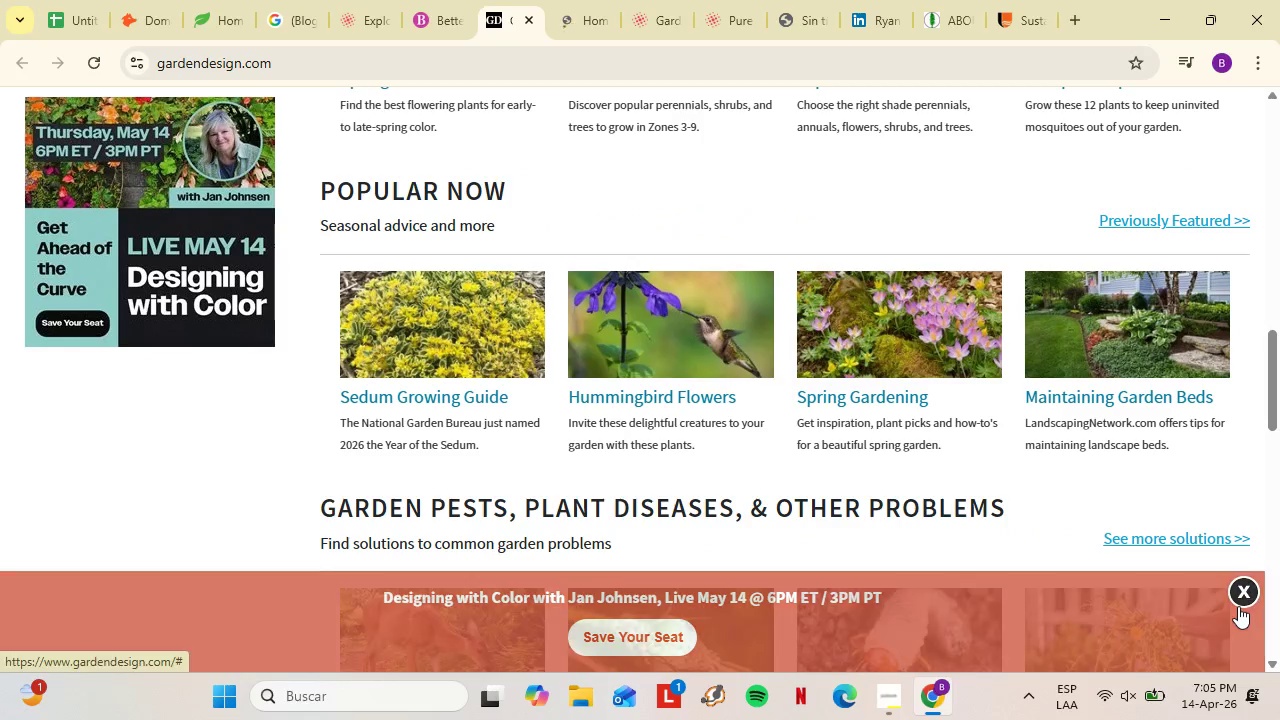 
left_click([989, 136])
 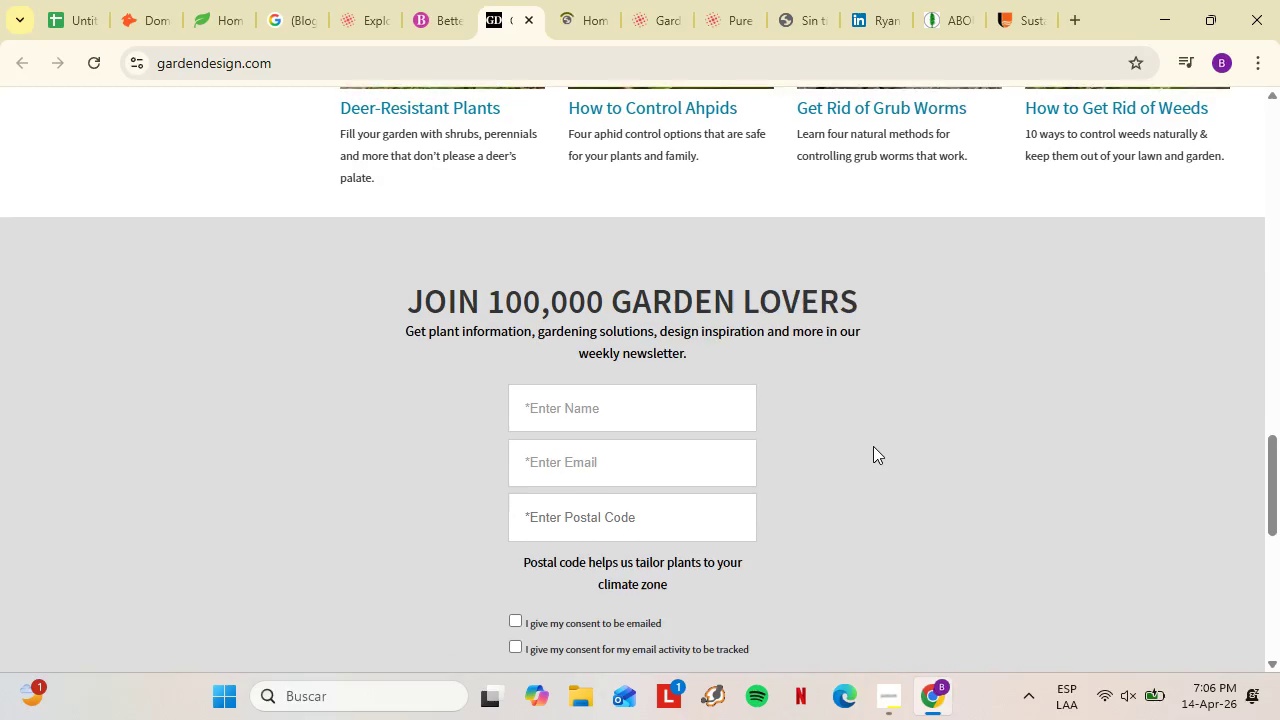 
scroll: coordinate [873, 445], scroll_direction: down, amount: 18.0
 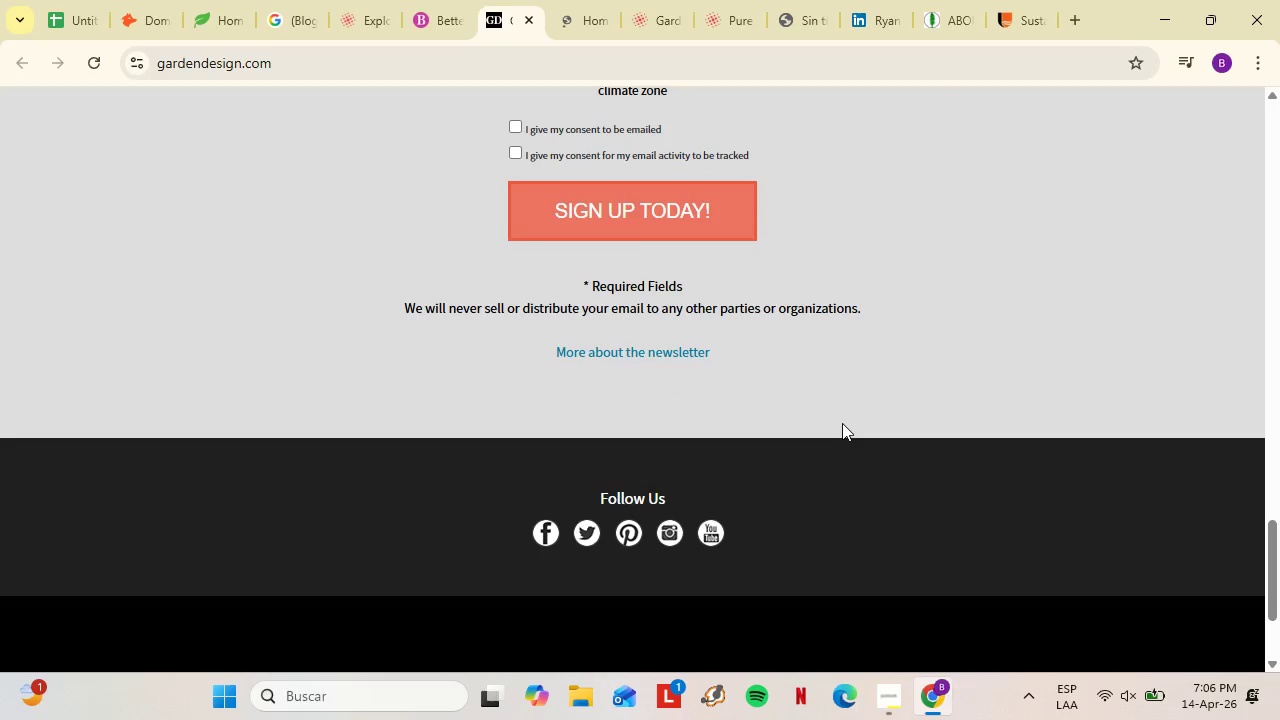 
scroll: coordinate [155, 464], scroll_direction: up, amount: 17.0
 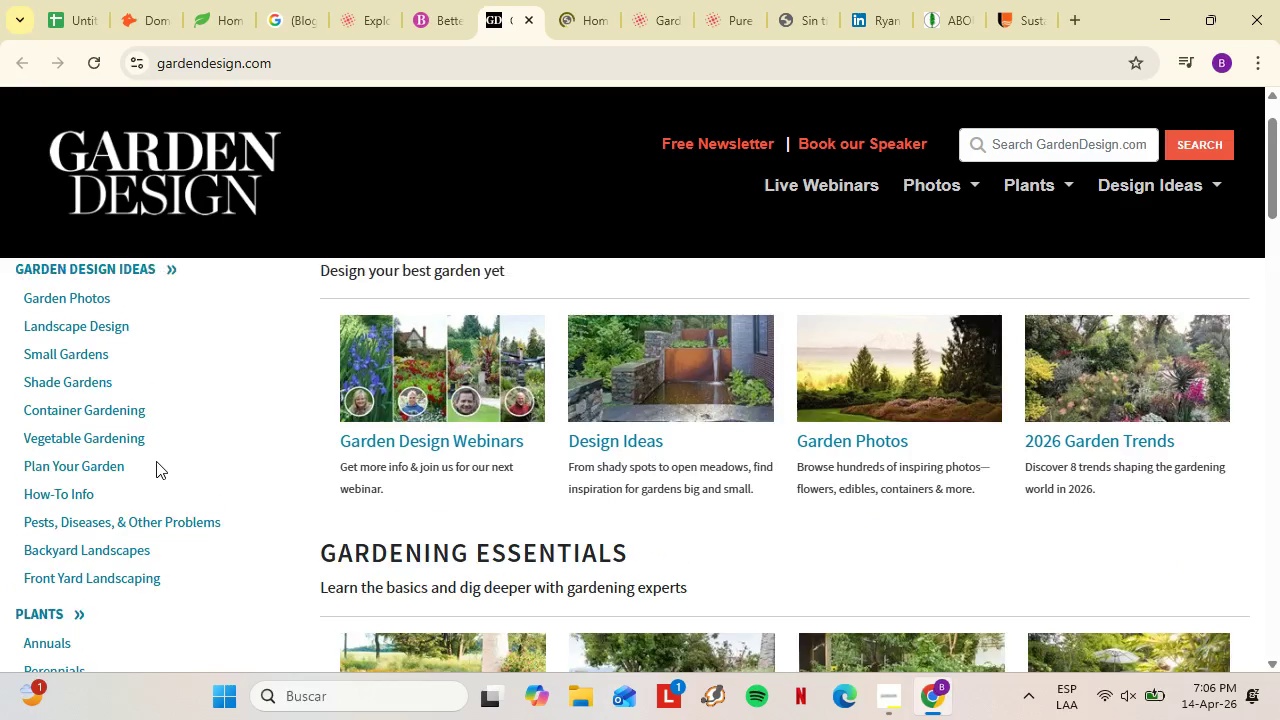 
left_click([137, 350])
 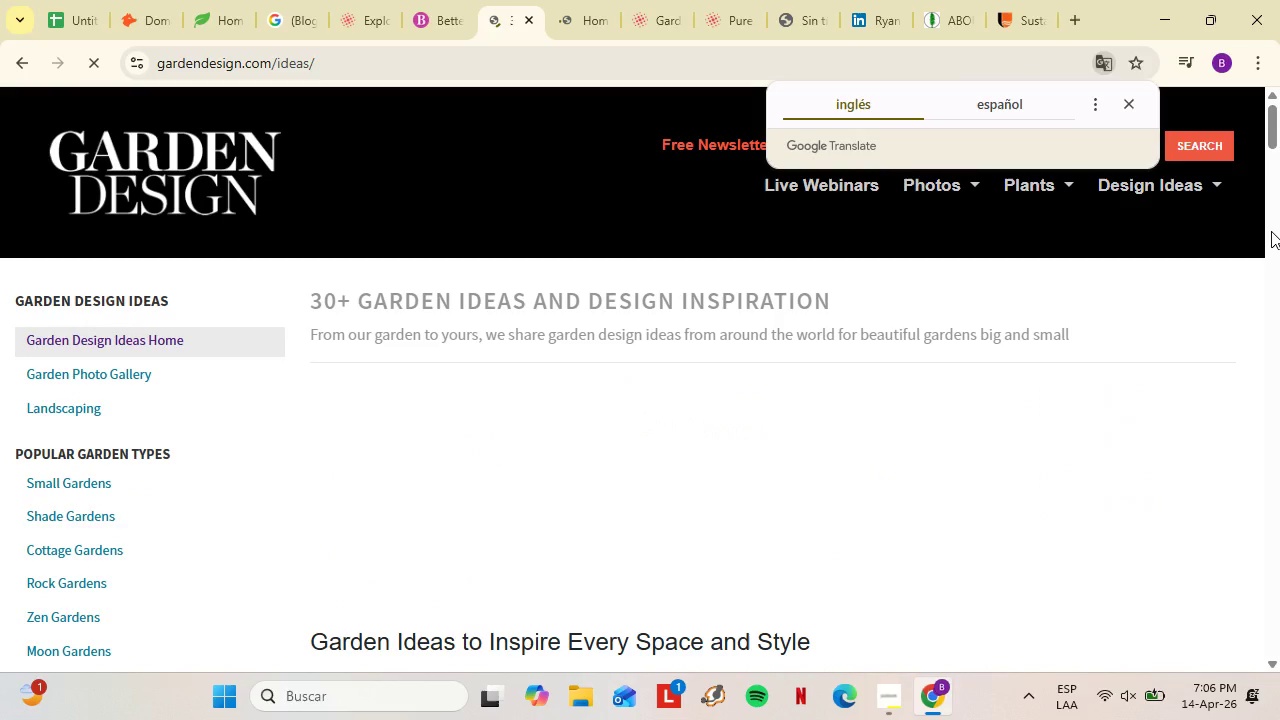 
scroll: coordinate [156, 461], scroll_direction: up, amount: 1.0
 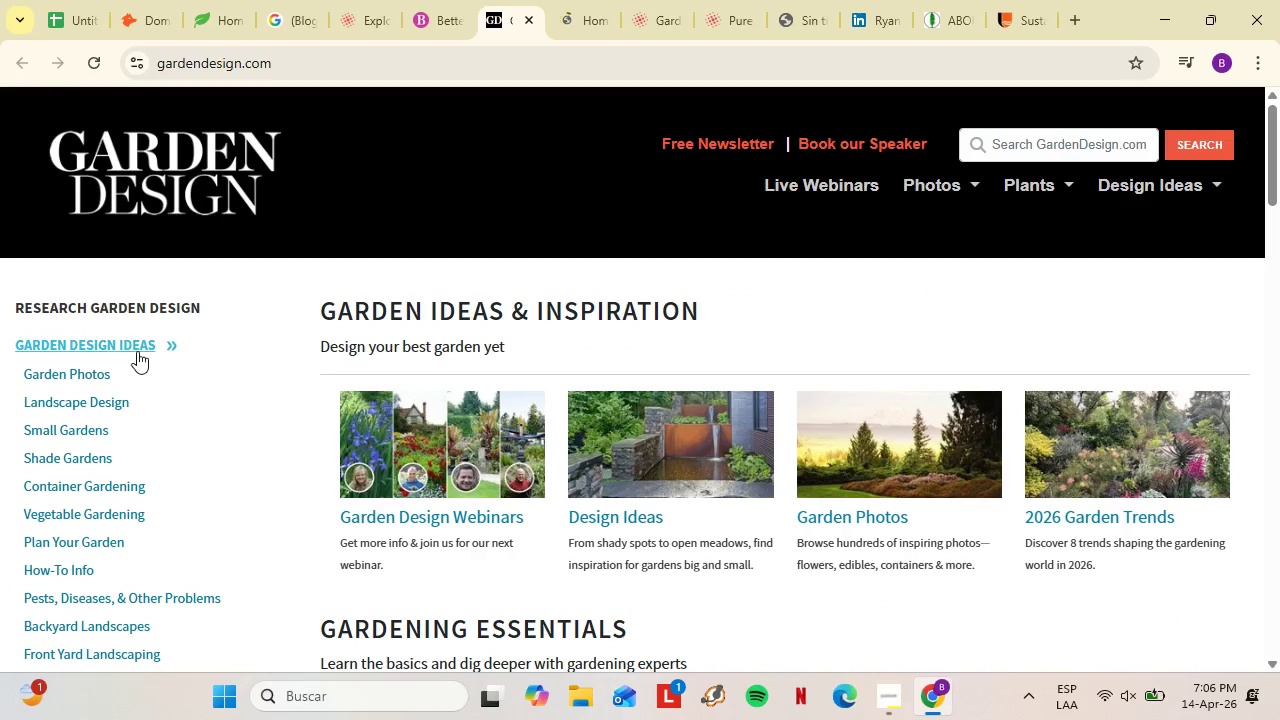 
scroll: coordinate [844, 394], scroll_direction: down, amount: 4.0
 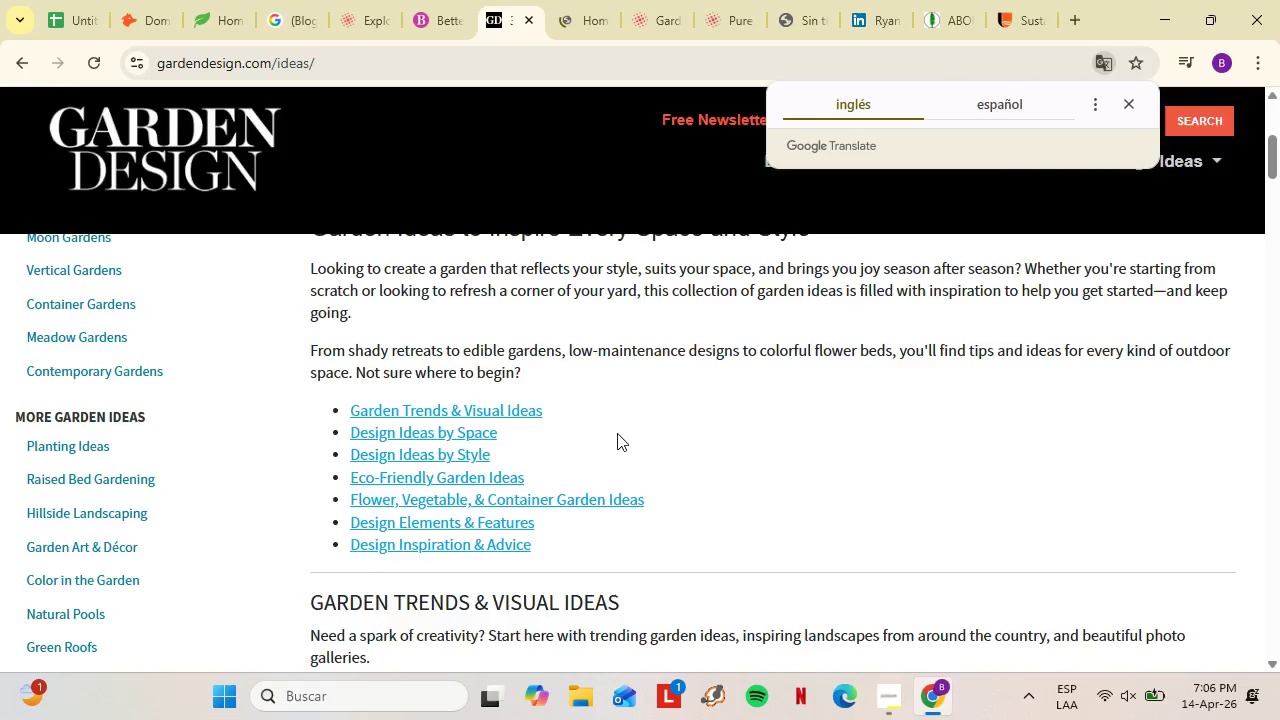 
left_click([979, 128])
 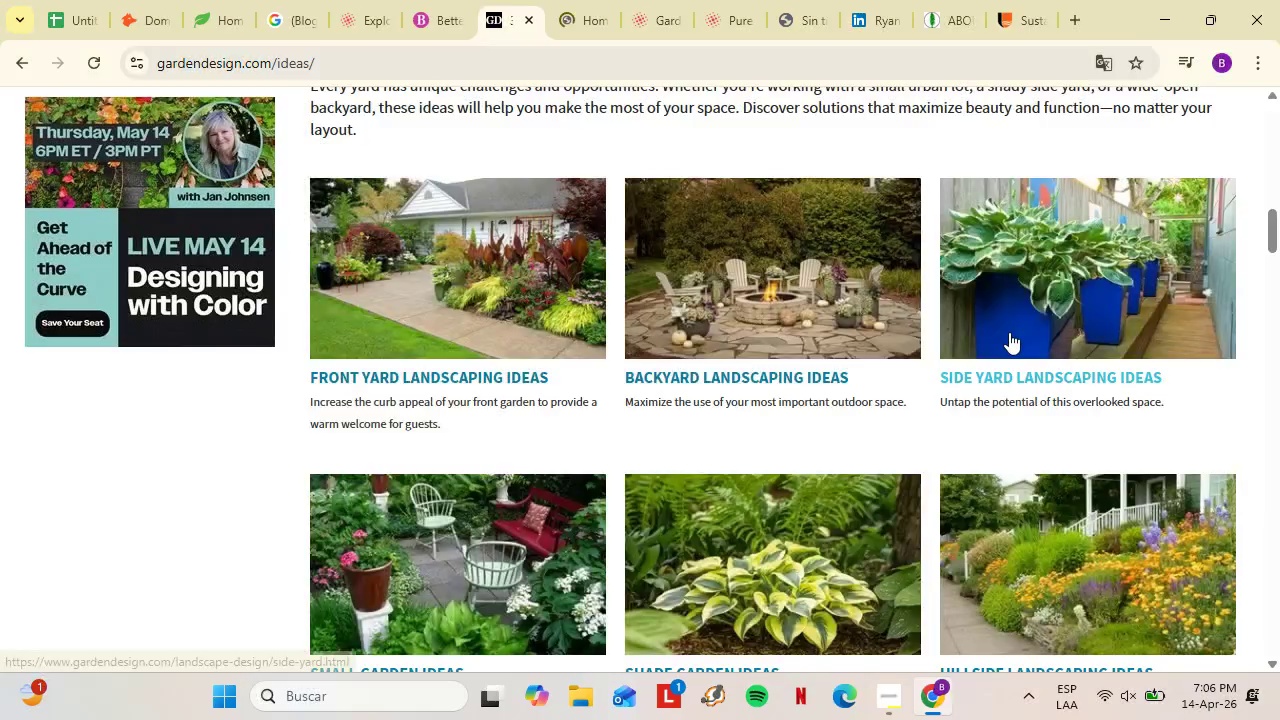 
scroll: coordinate [610, 381], scroll_direction: down, amount: 6.0
 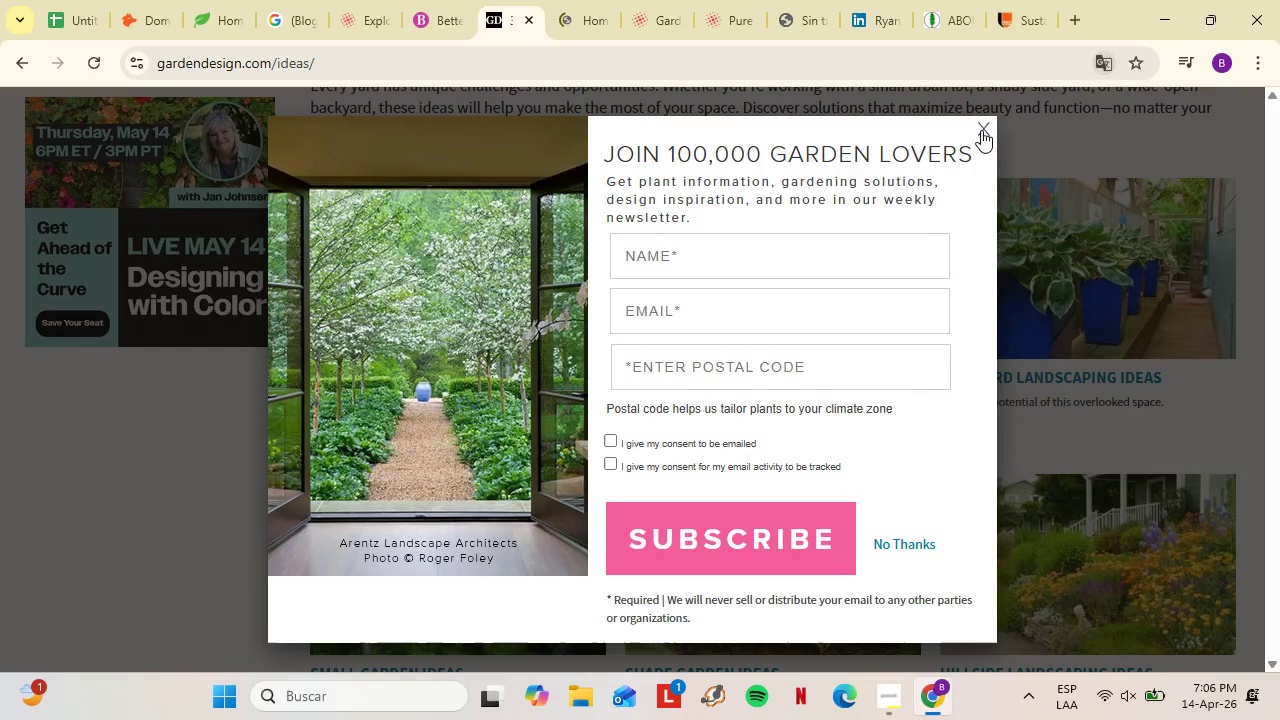 
left_click([798, 194])
 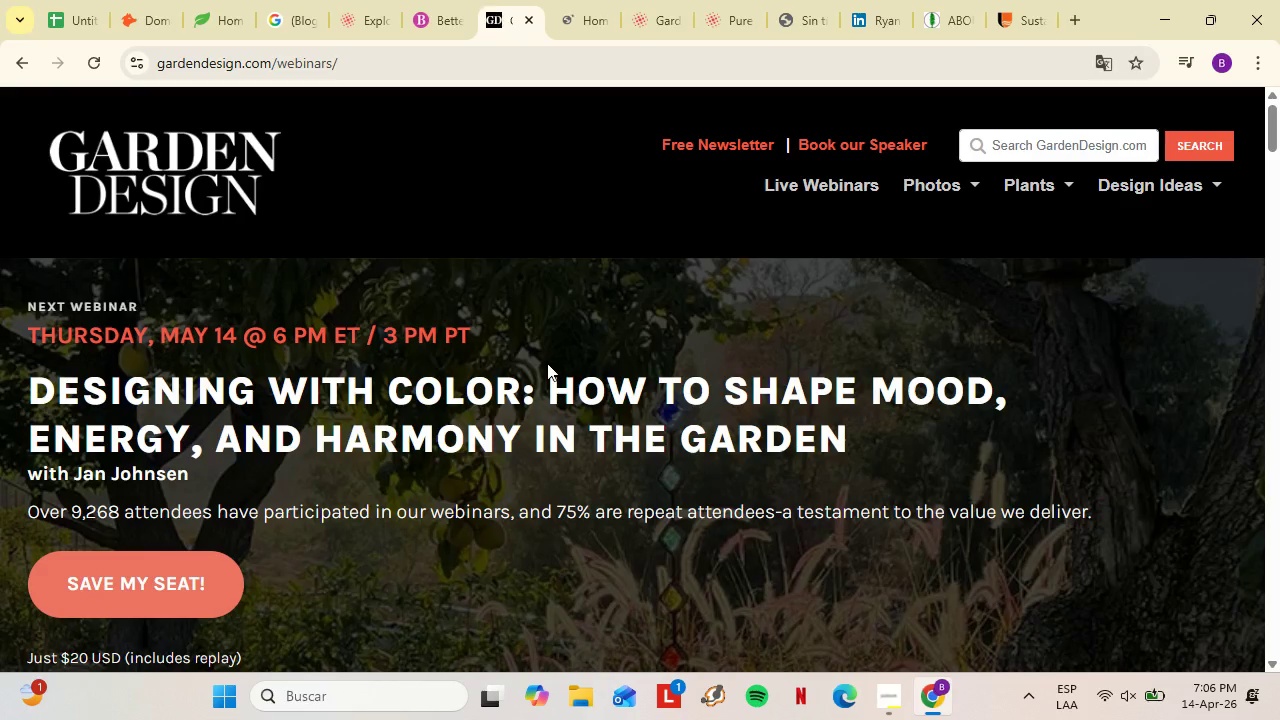 
scroll: coordinate [1047, 368], scroll_direction: up, amount: 16.0
 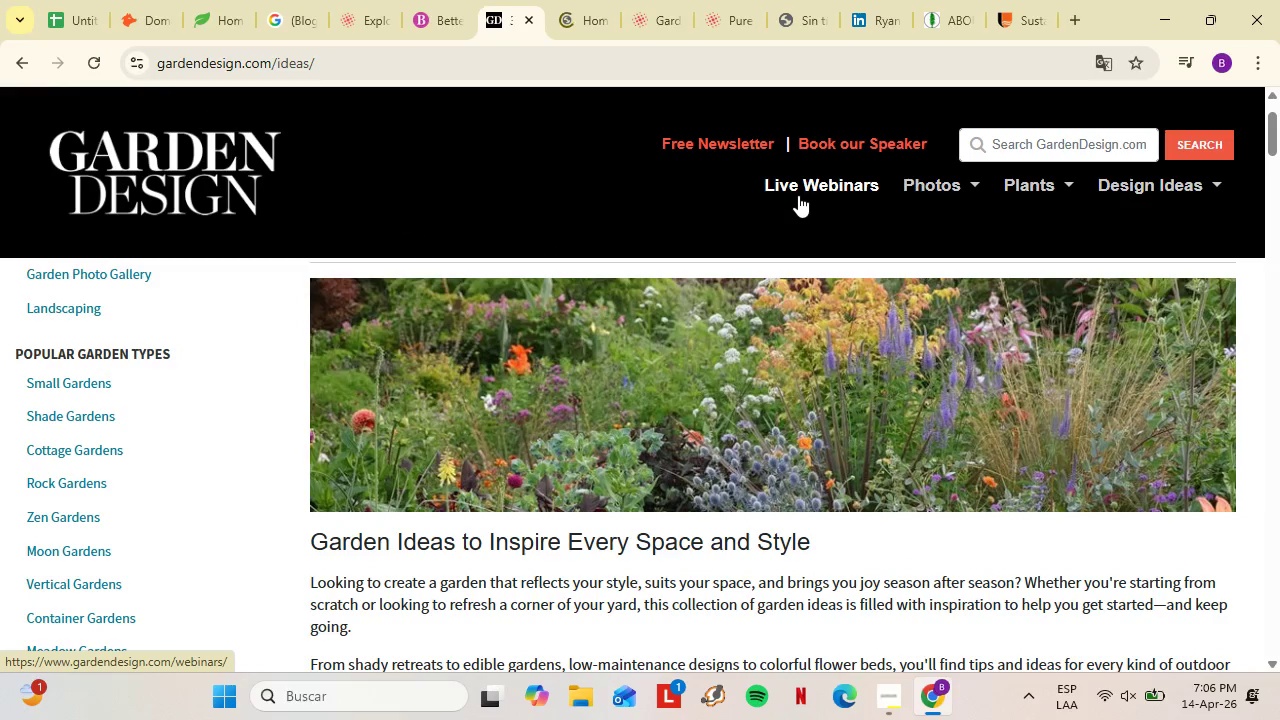 
scroll: coordinate [431, 350], scroll_direction: down, amount: 25.0
 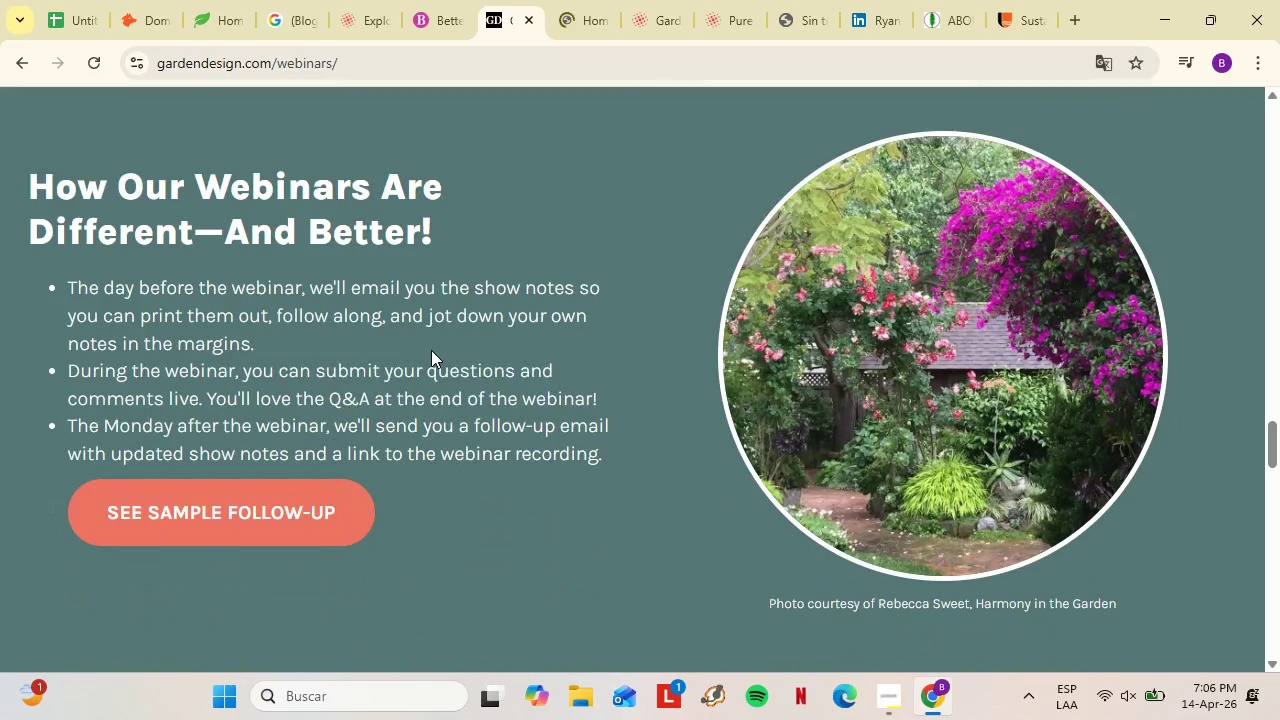 
left_click([529, 19])
 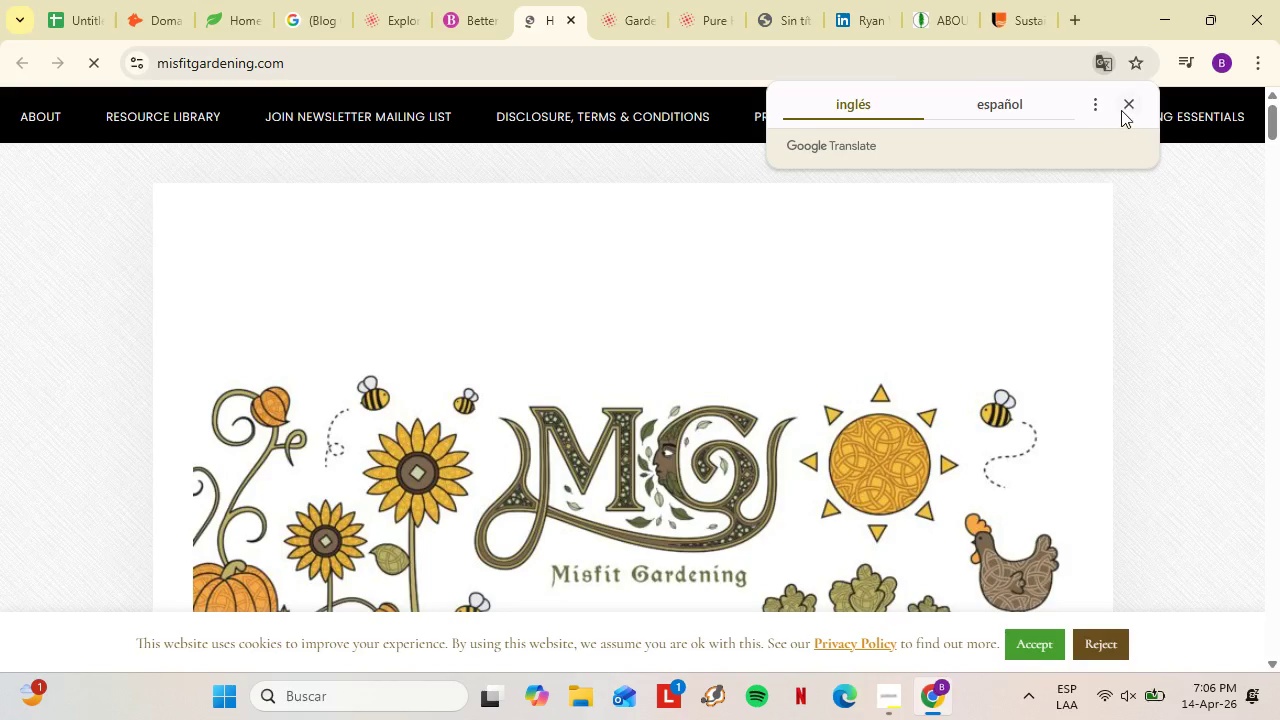 
scroll: coordinate [441, 327], scroll_direction: down, amount: 13.0
 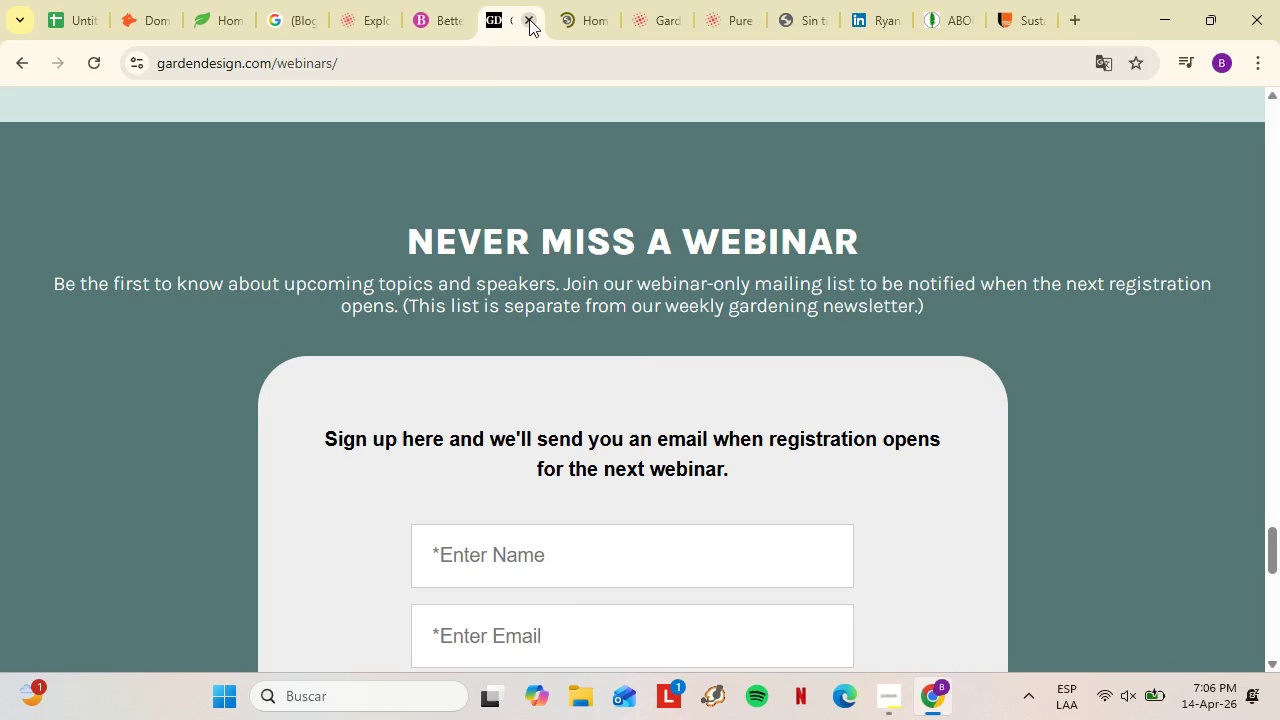 
left_click([1131, 104])
 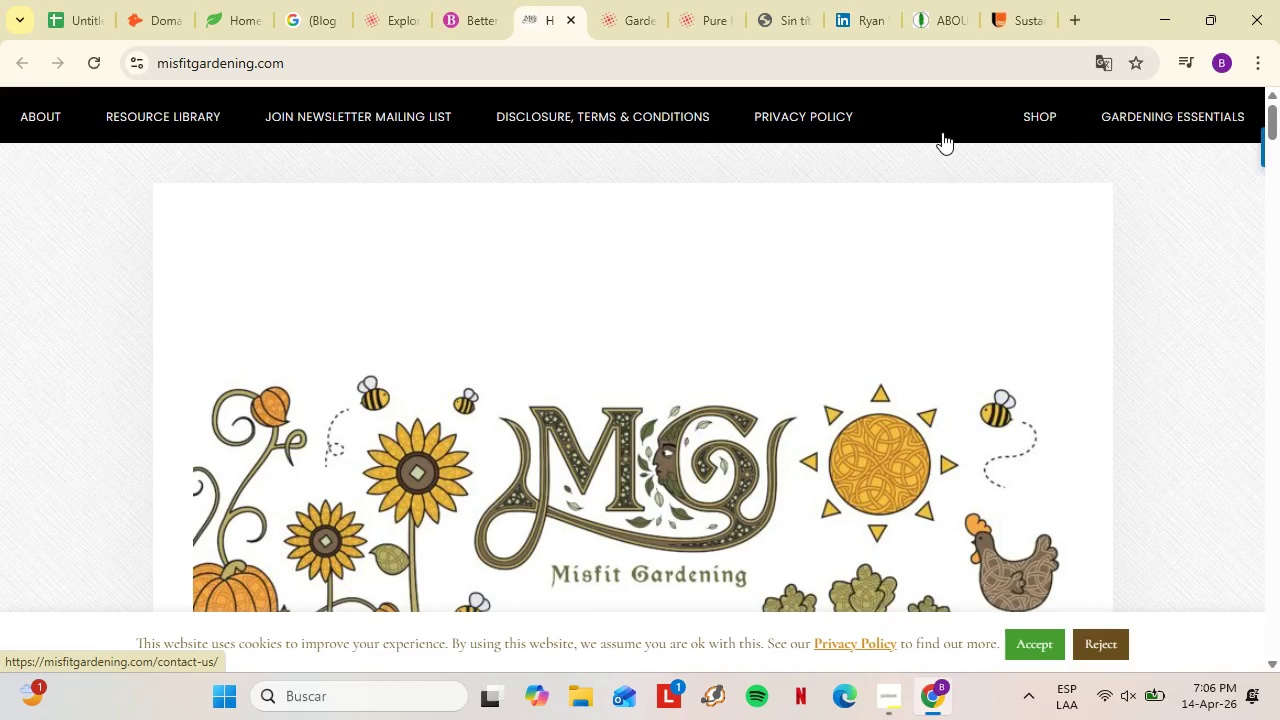 
left_click([942, 132])
 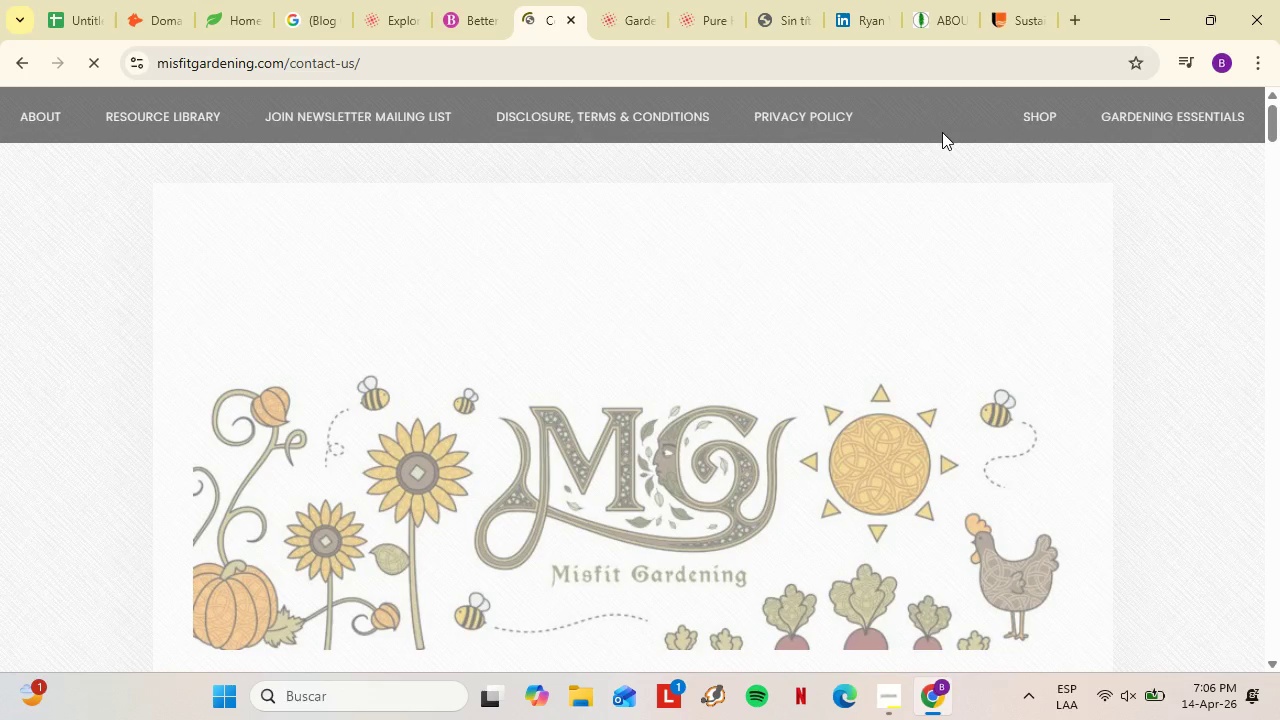 
scroll: coordinate [619, 353], scroll_direction: down, amount: 10.0
 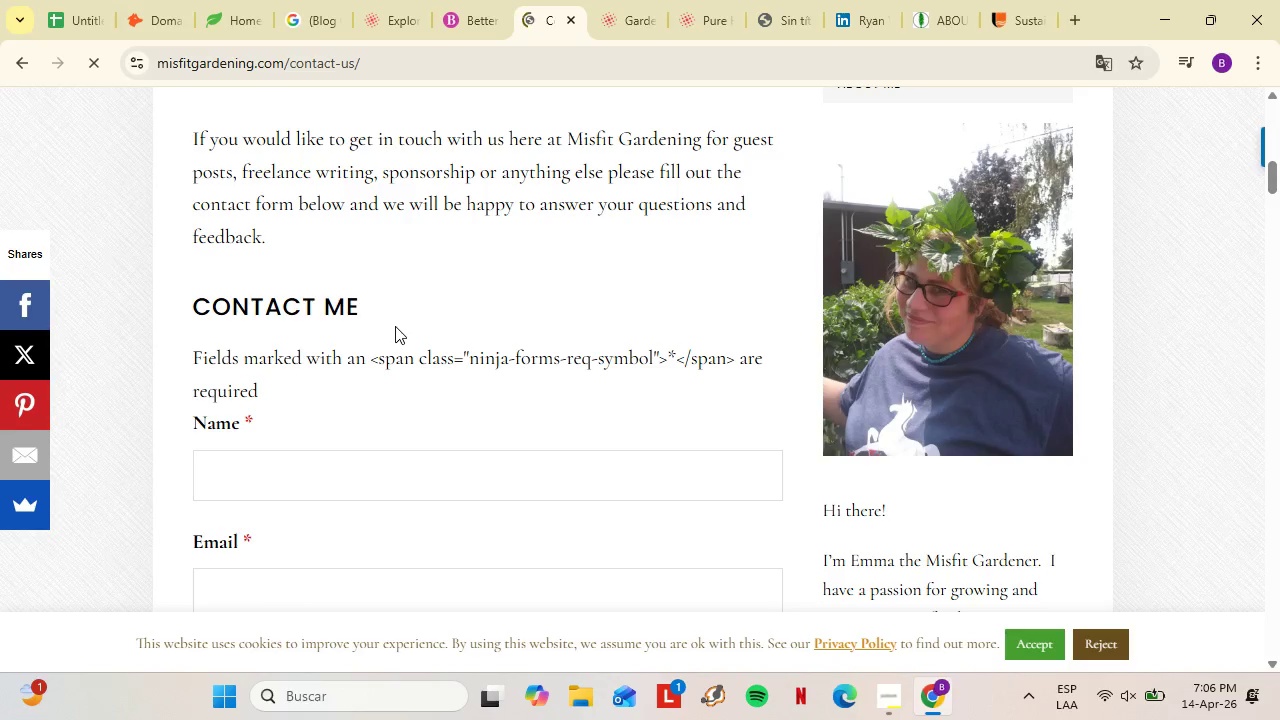 
scroll: coordinate [395, 326], scroll_direction: up, amount: 1.0
 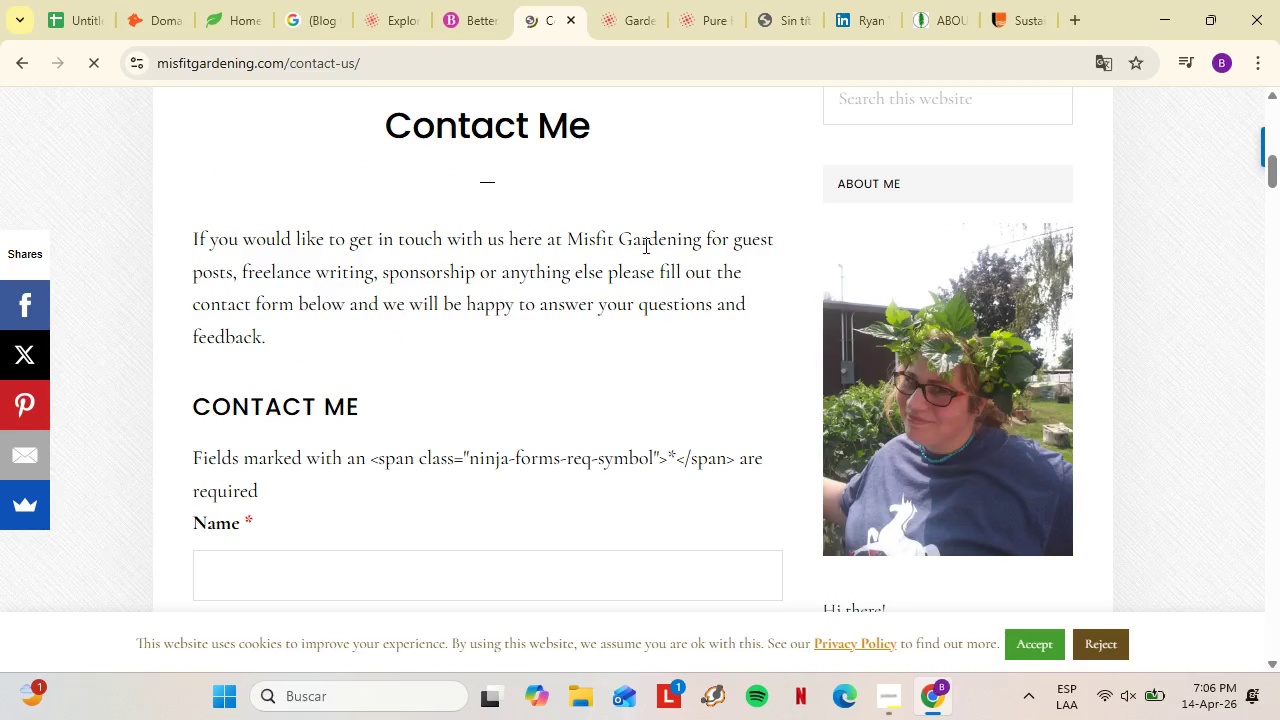 
wait(6.85)
 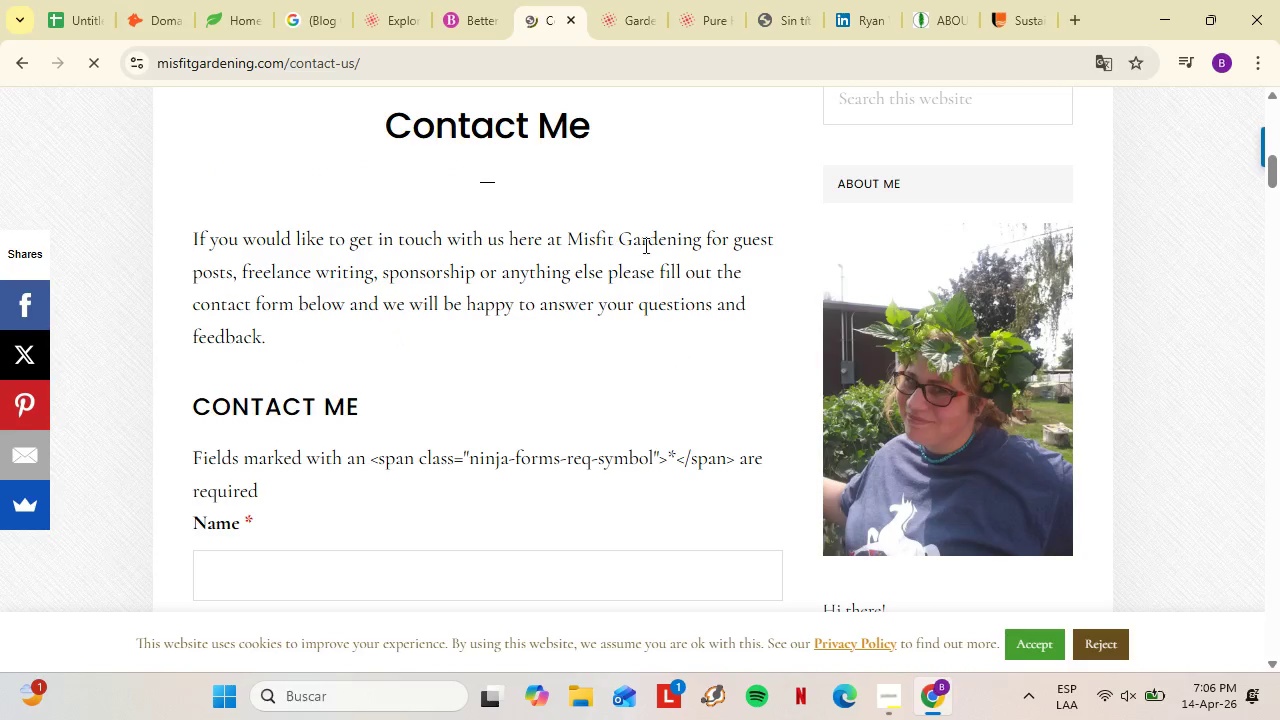 
scroll: coordinate [451, 329], scroll_direction: down, amount: 6.0
 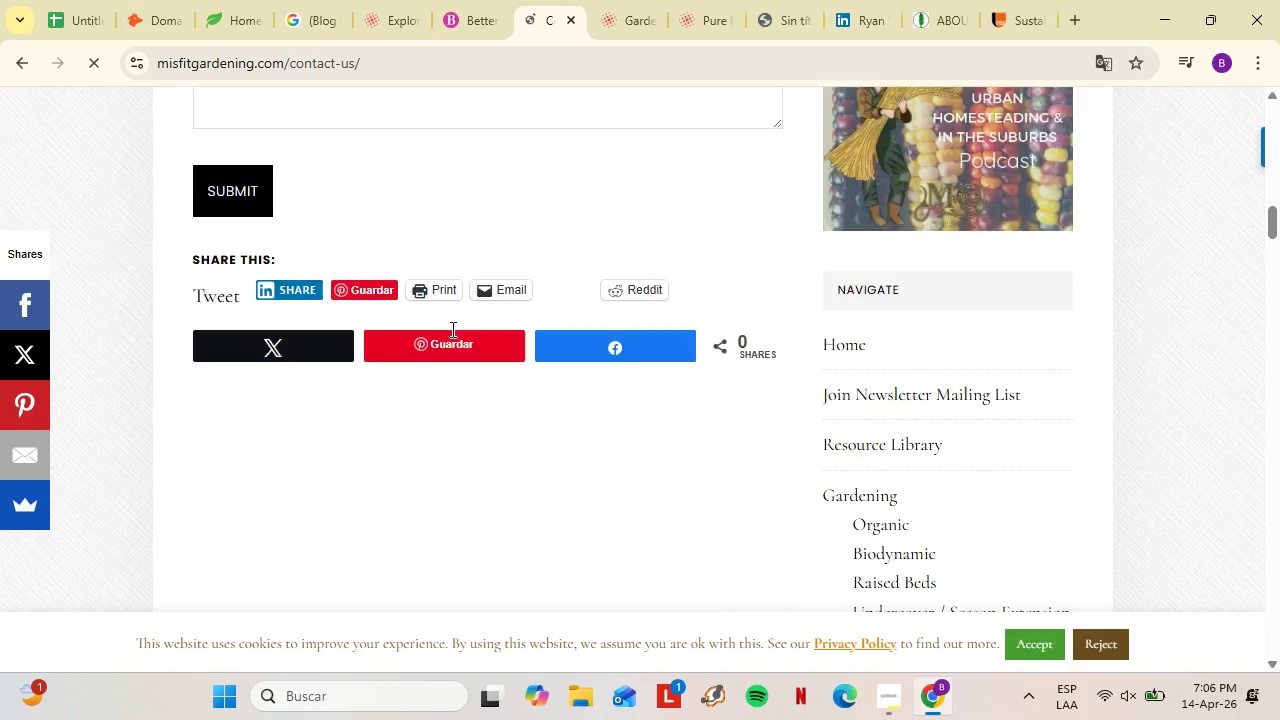 
left_click_drag(start_coordinate=[355, 57], to_coordinate=[284, 45])
 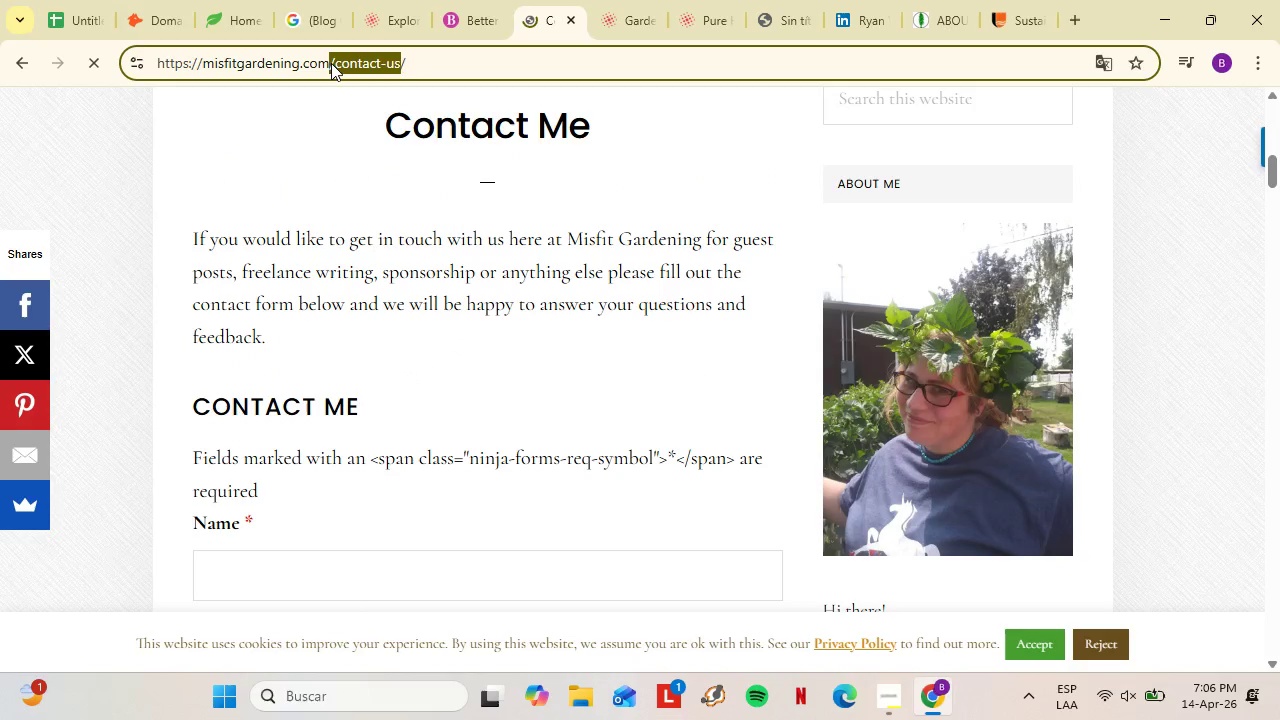 
scroll: coordinate [451, 329], scroll_direction: up, amount: 6.0
 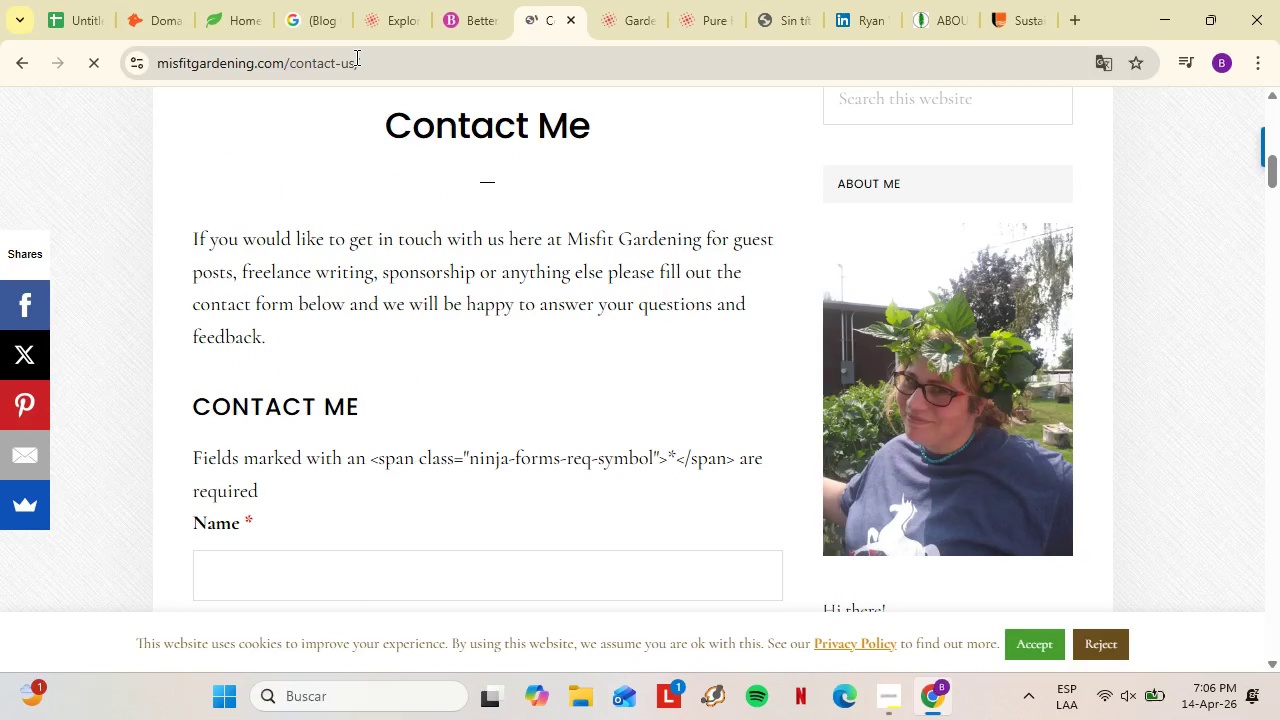 
left_click([331, 63])
 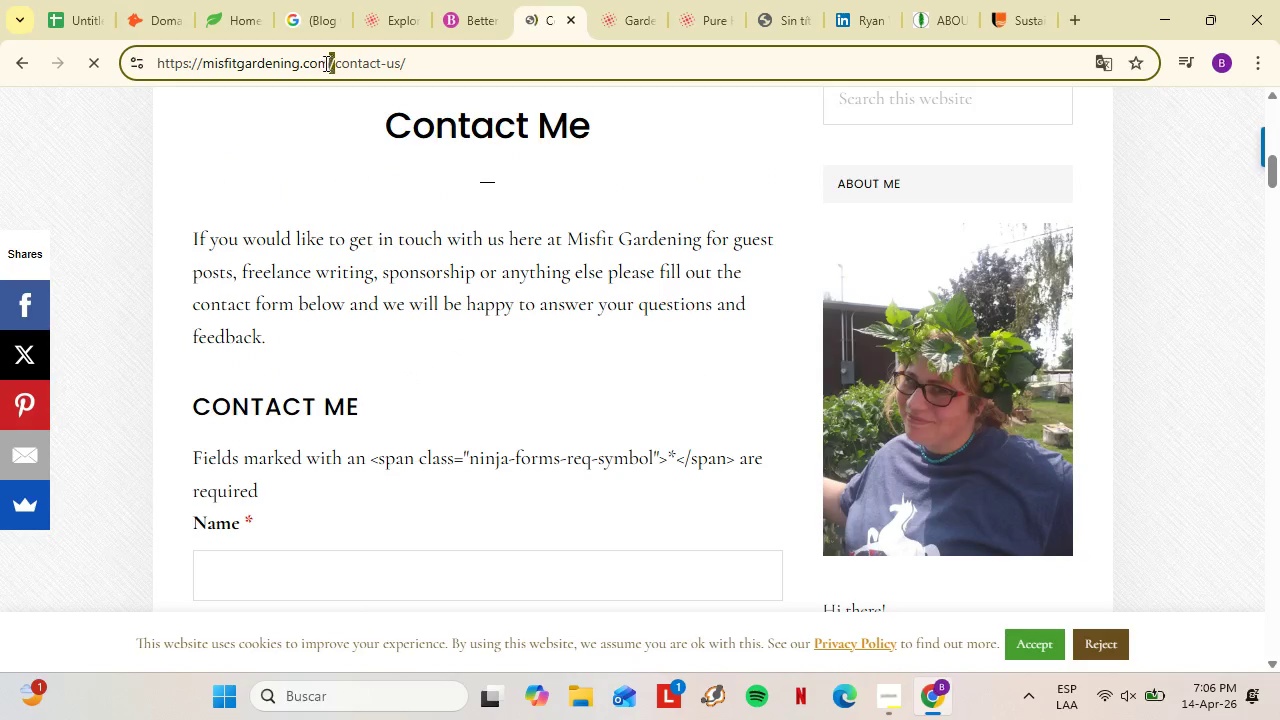 
left_click_drag(start_coordinate=[331, 63], to_coordinate=[263, 63])
 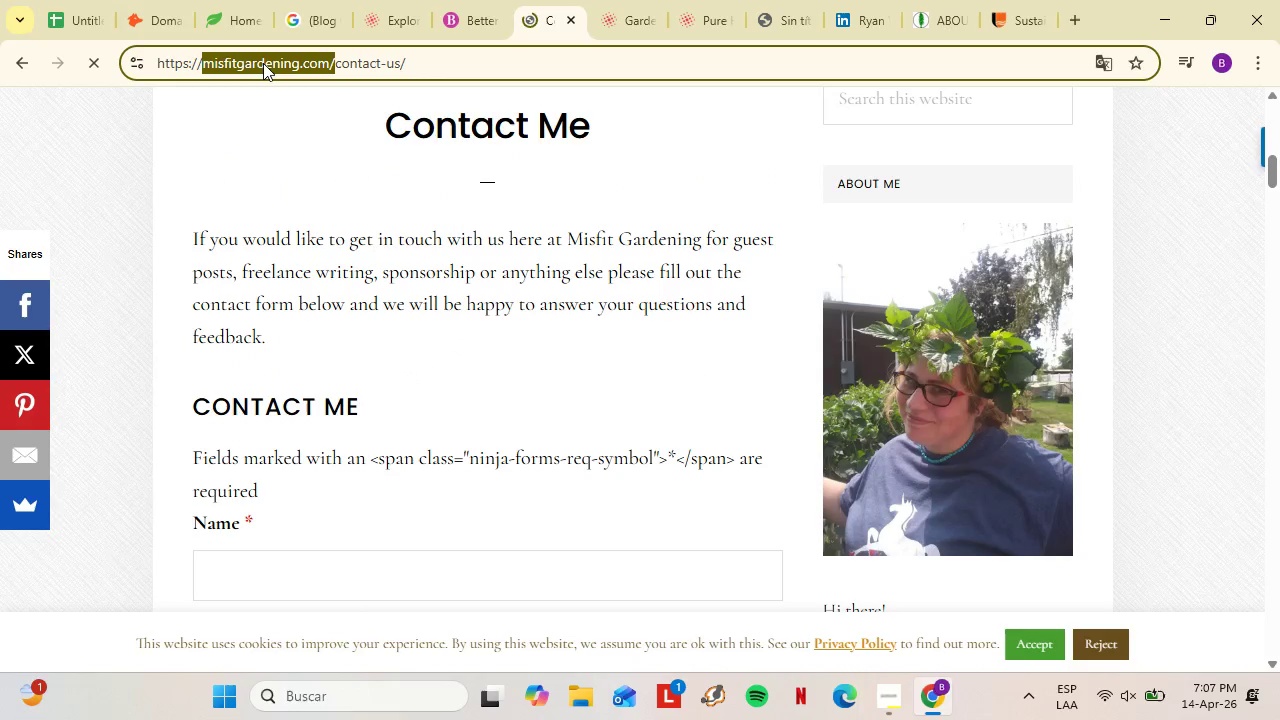 
key(Control+C)
 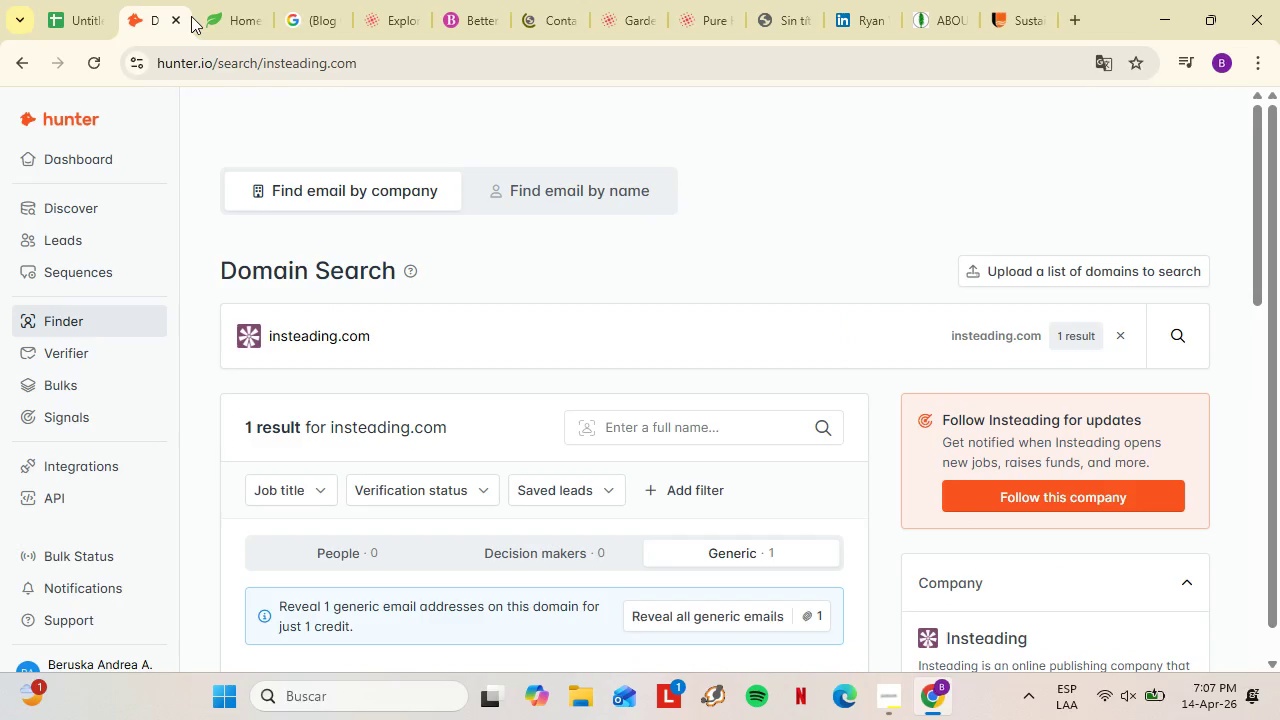 
left_click([166, 0])
 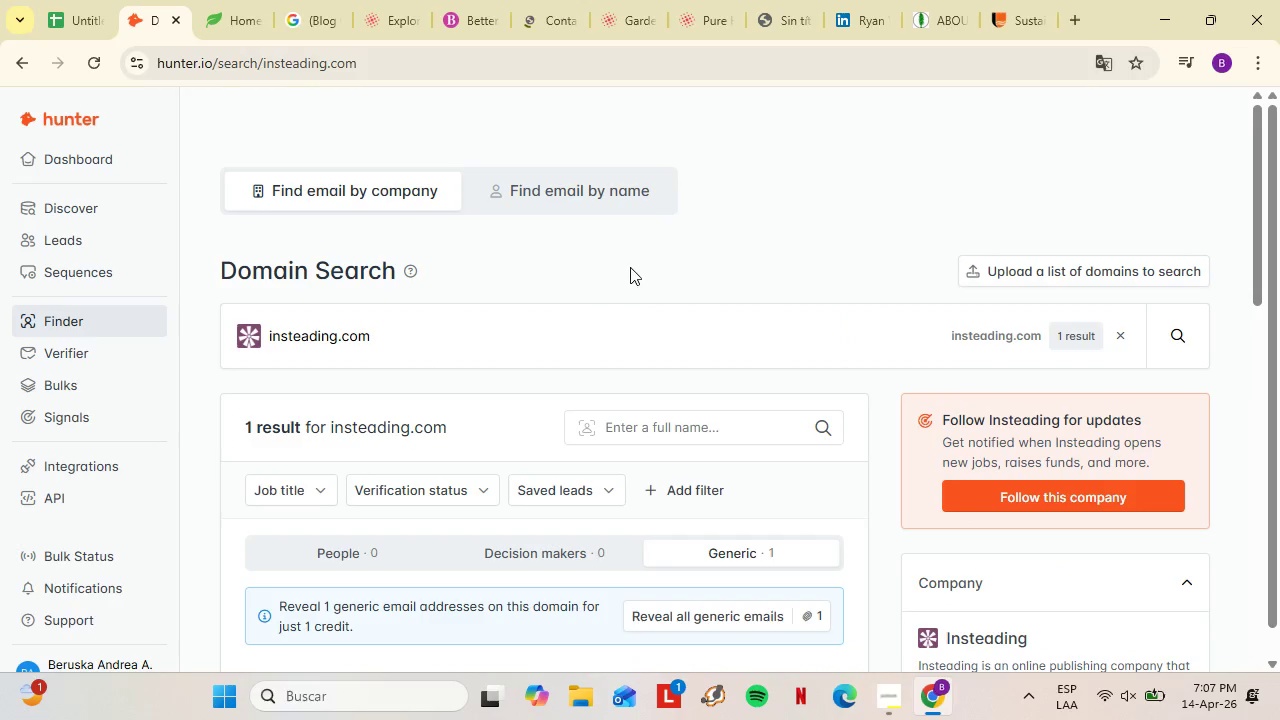 
left_click_drag(start_coordinate=[493, 363], to_coordinate=[261, 311])
 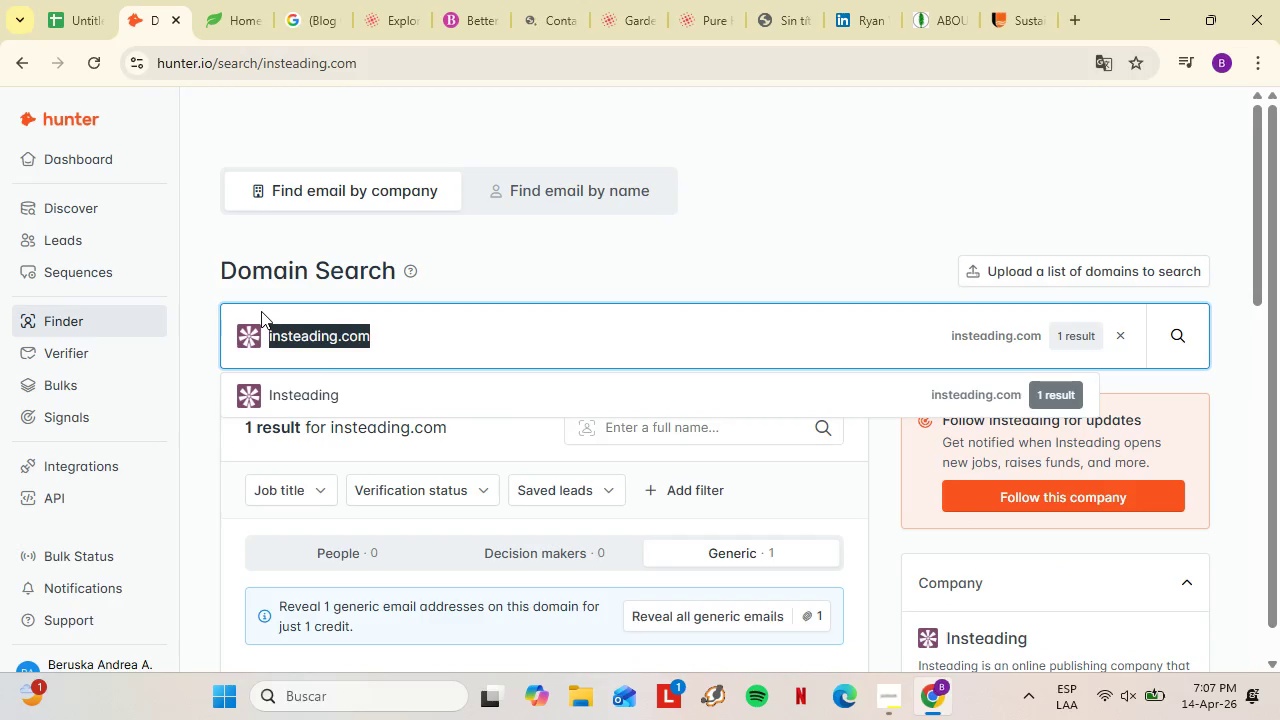 
key(Control+V)
 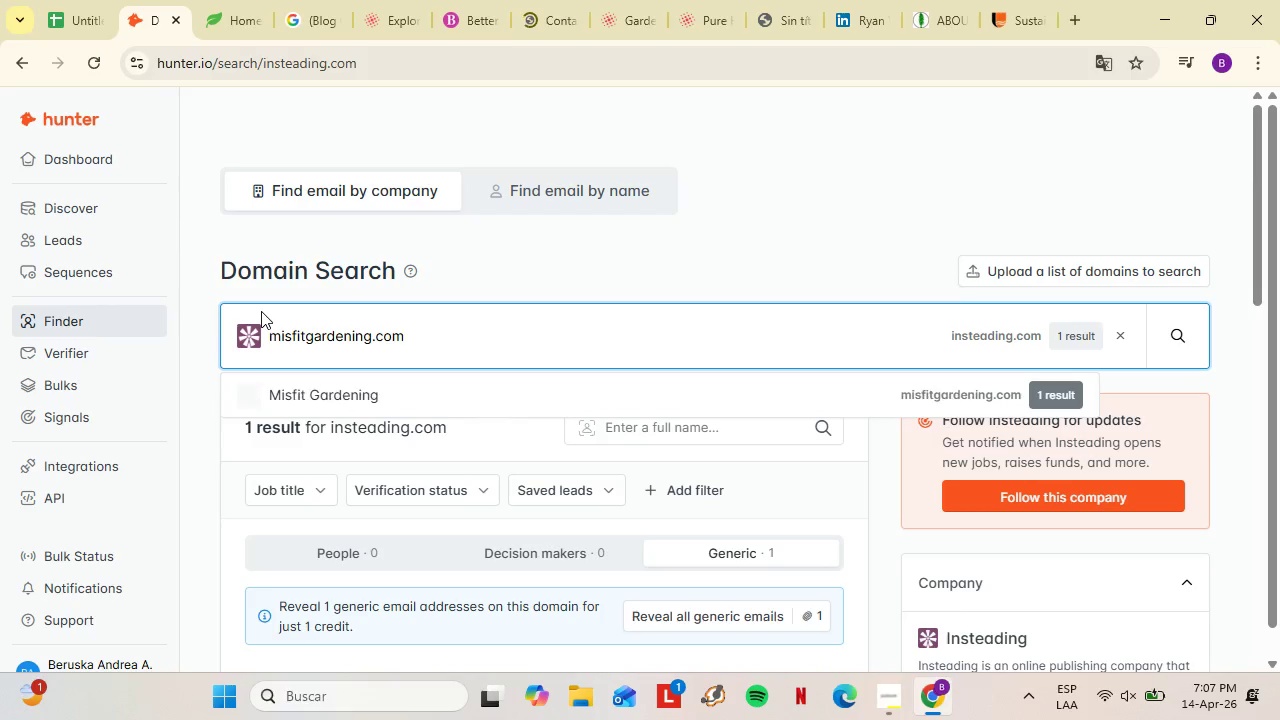 
key(Backspace)
 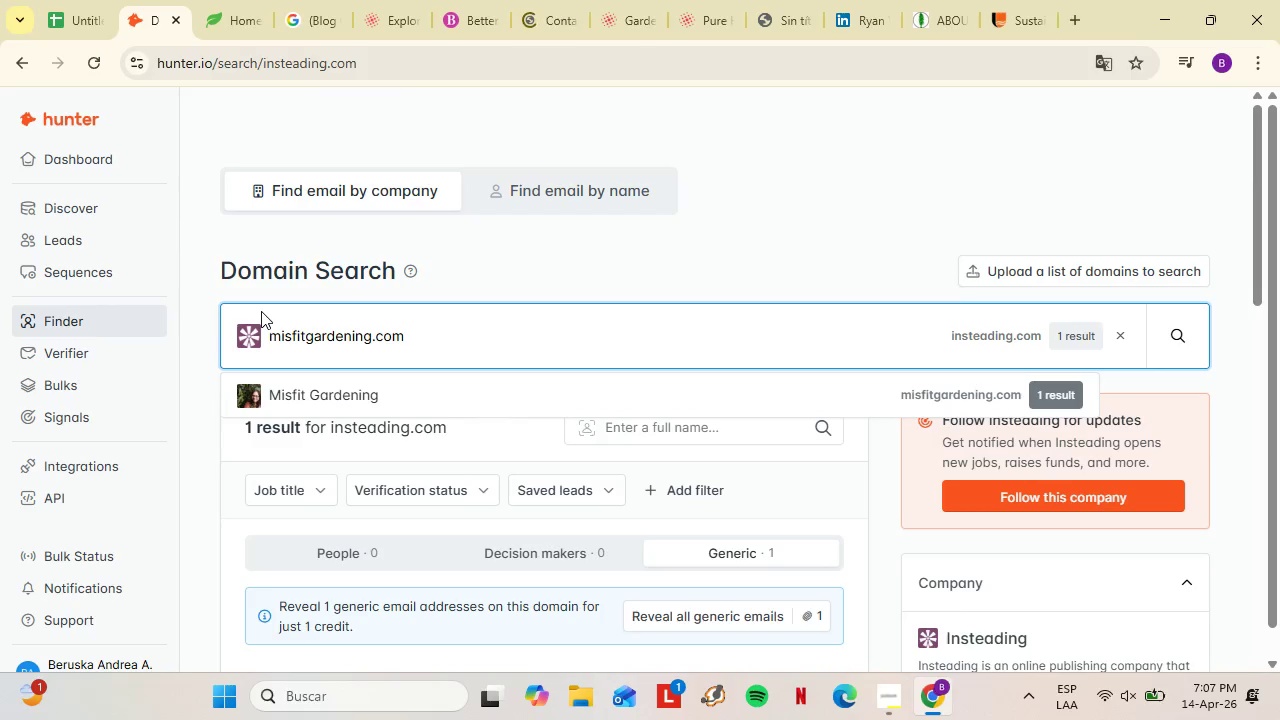 
scroll: coordinate [628, 271], scroll_direction: up, amount: 3.0
 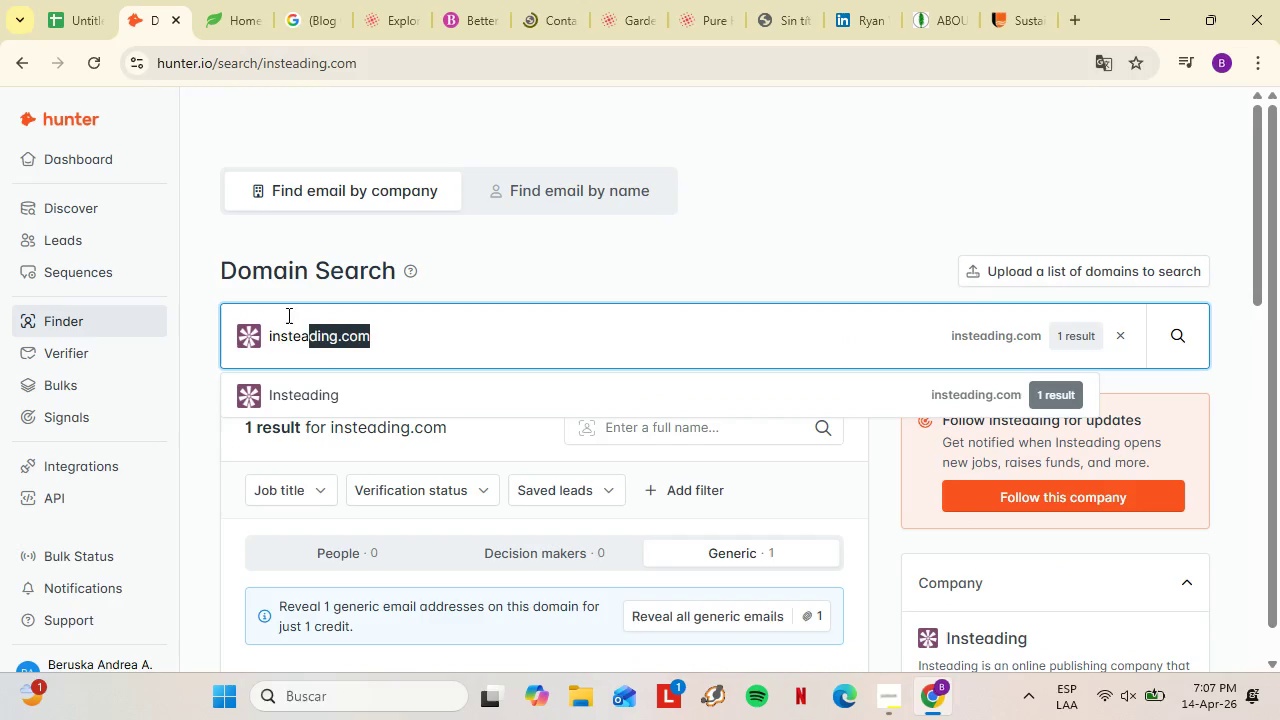 
key(Enter)
 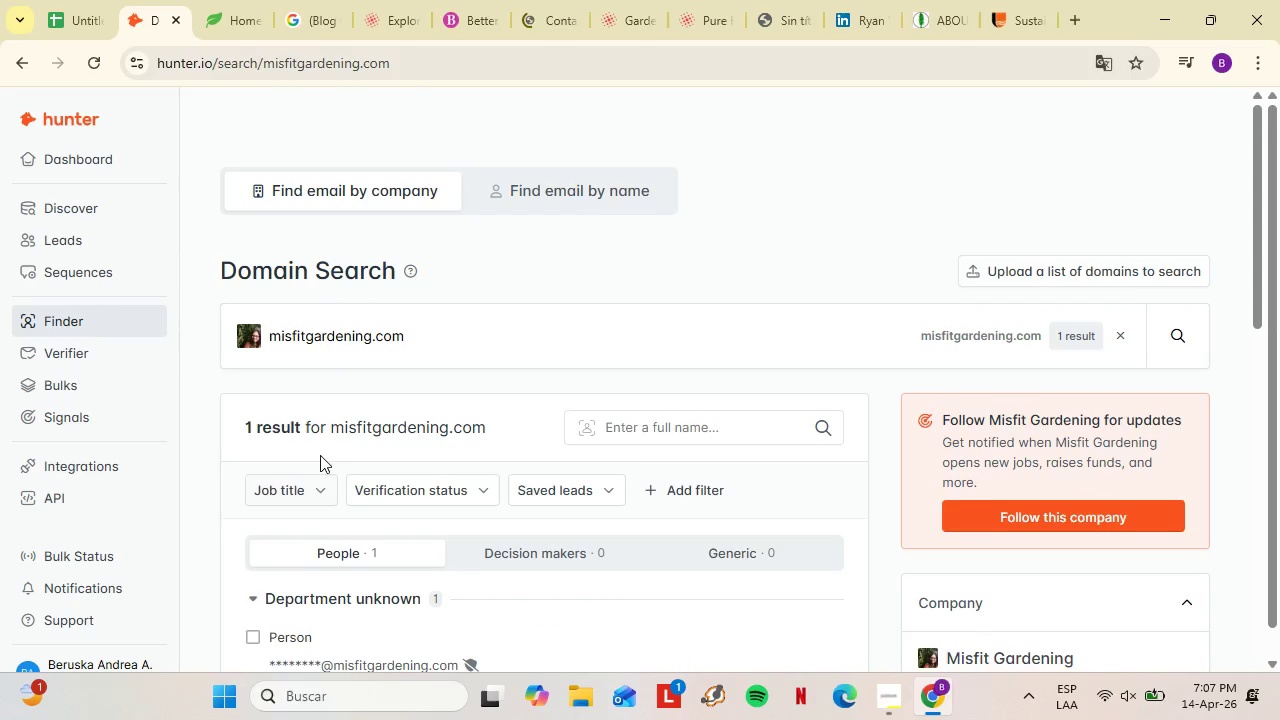 
scroll: coordinate [381, 405], scroll_direction: down, amount: 5.0
 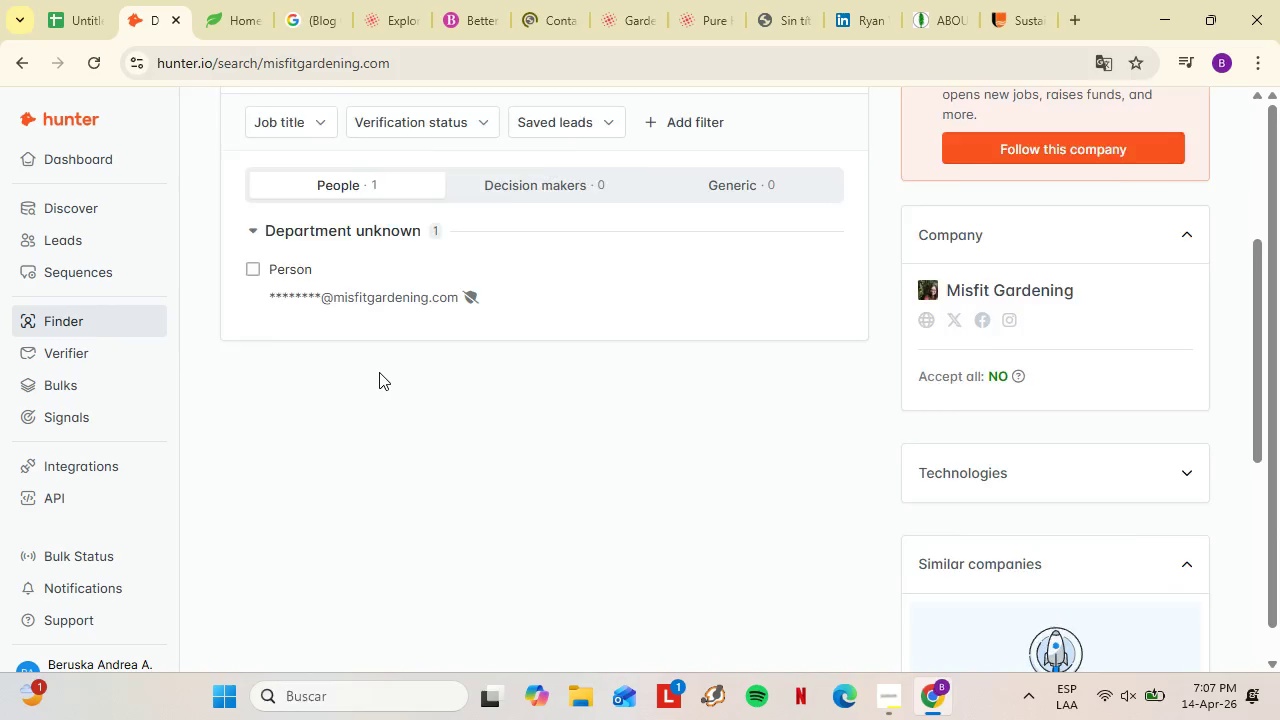 
scroll: coordinate [379, 372], scroll_direction: up, amount: 2.0
 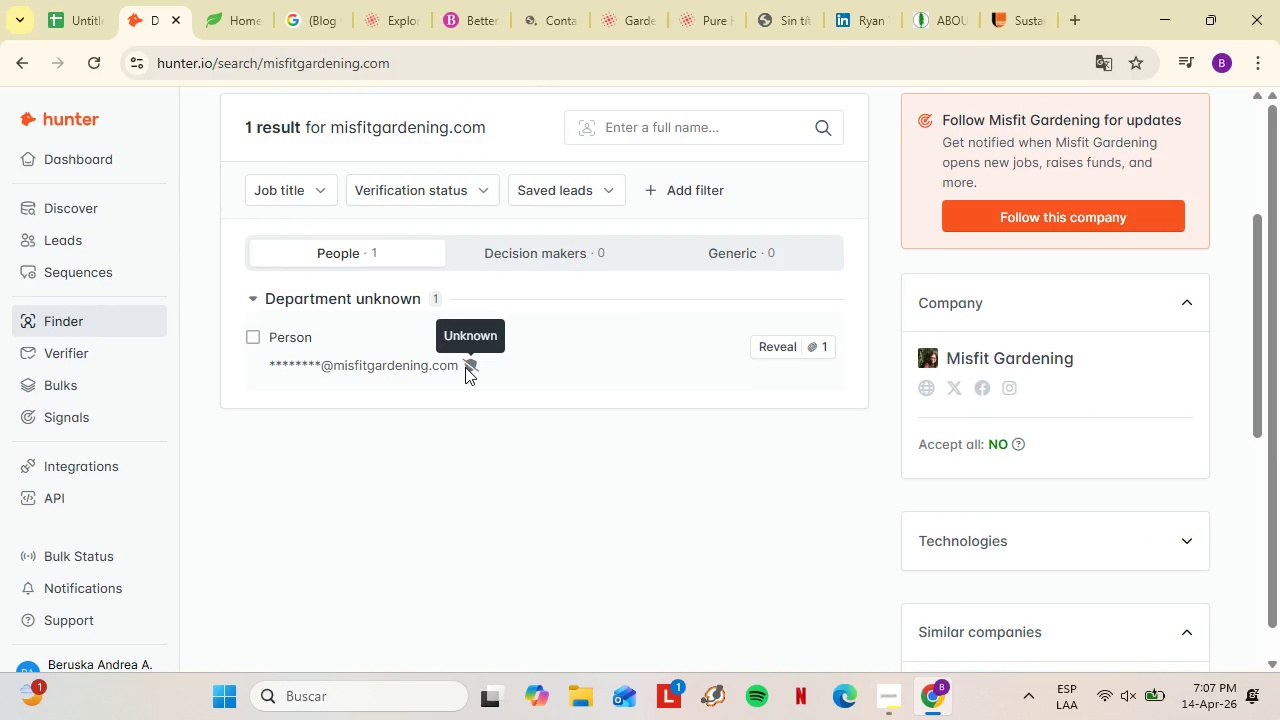 
left_click([539, 0])
 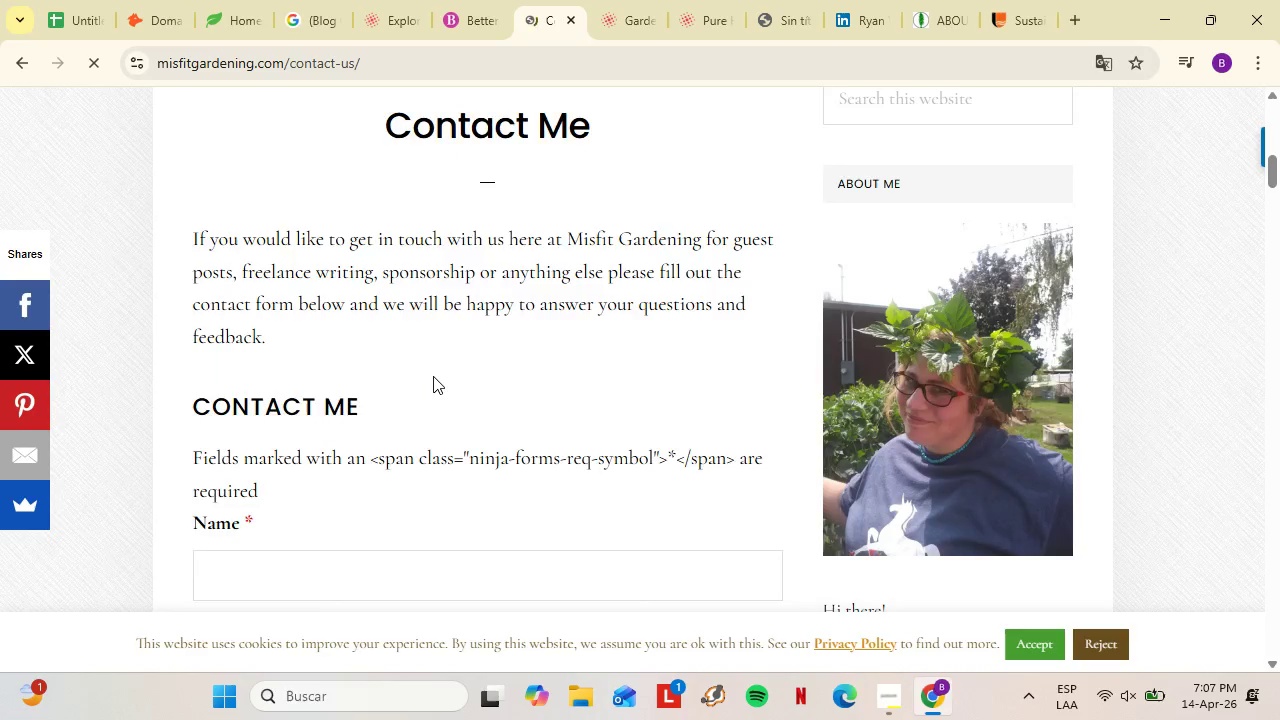 
scroll: coordinate [298, 354], scroll_direction: up, amount: 3.0
 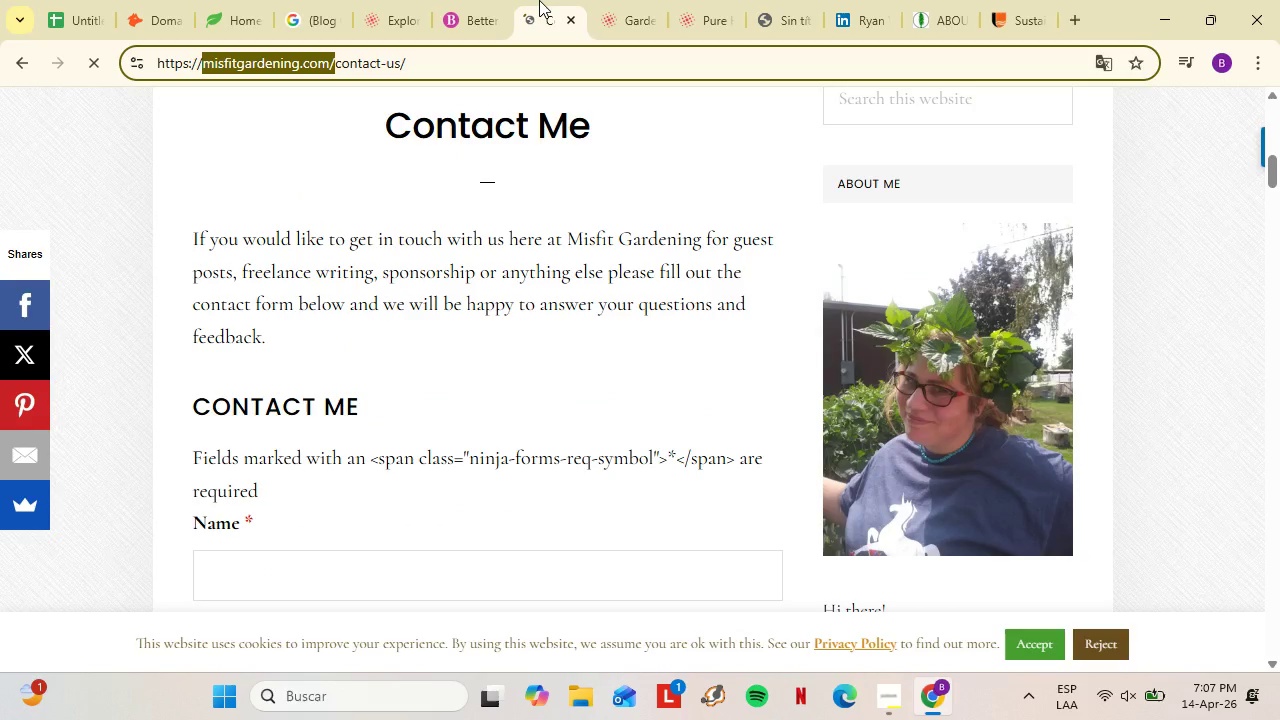 
scroll: coordinate [892, 416], scroll_direction: down, amount: 10.0
 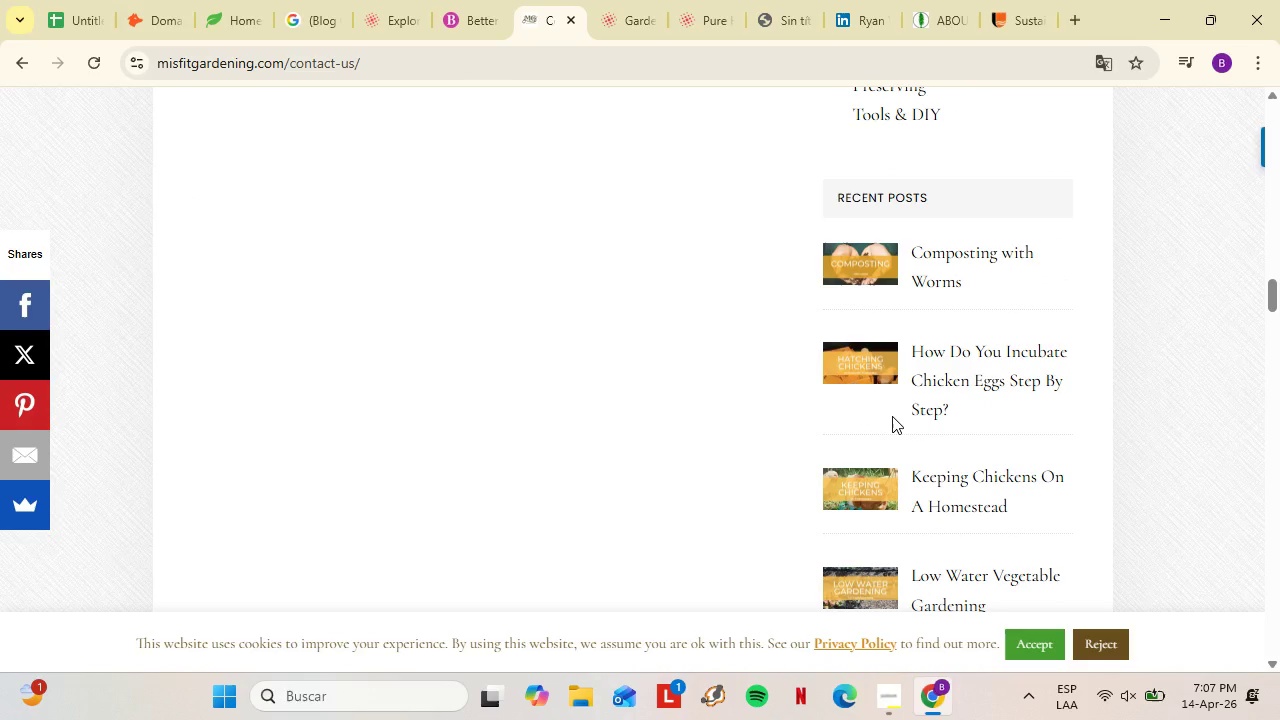 
scroll: coordinate [892, 417], scroll_direction: up, amount: 35.0
 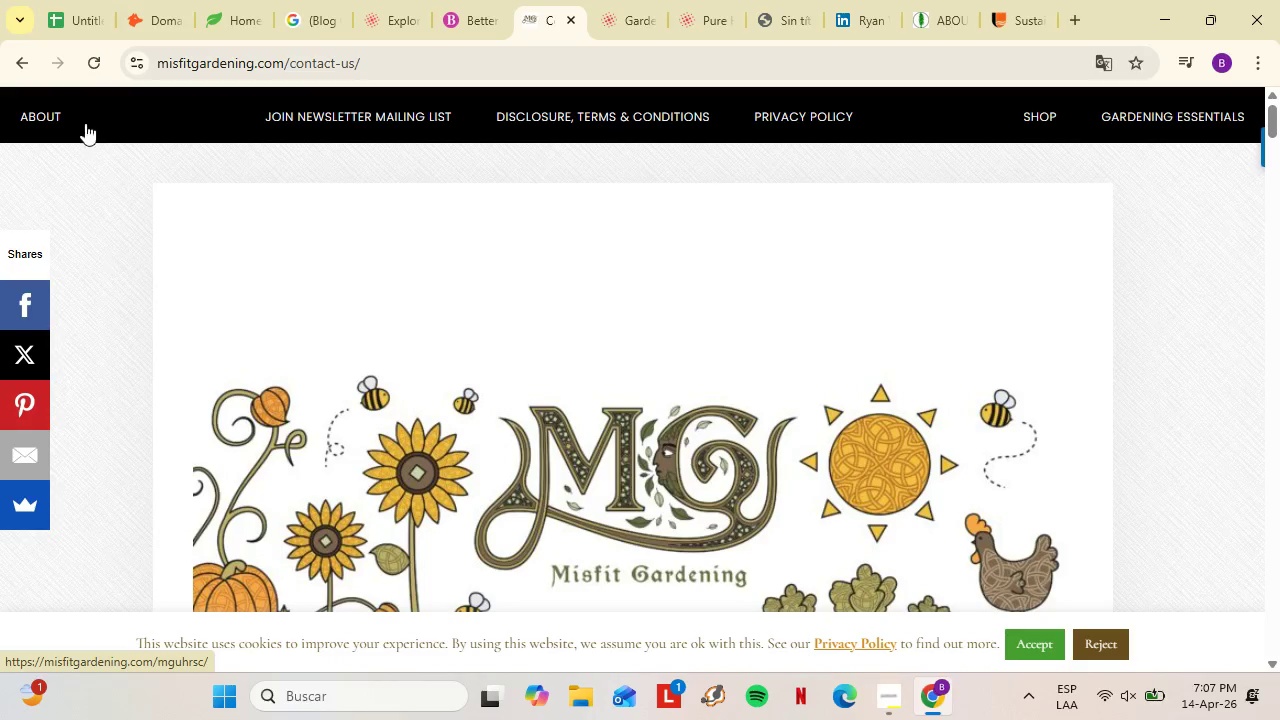 
left_click([22, 125])
 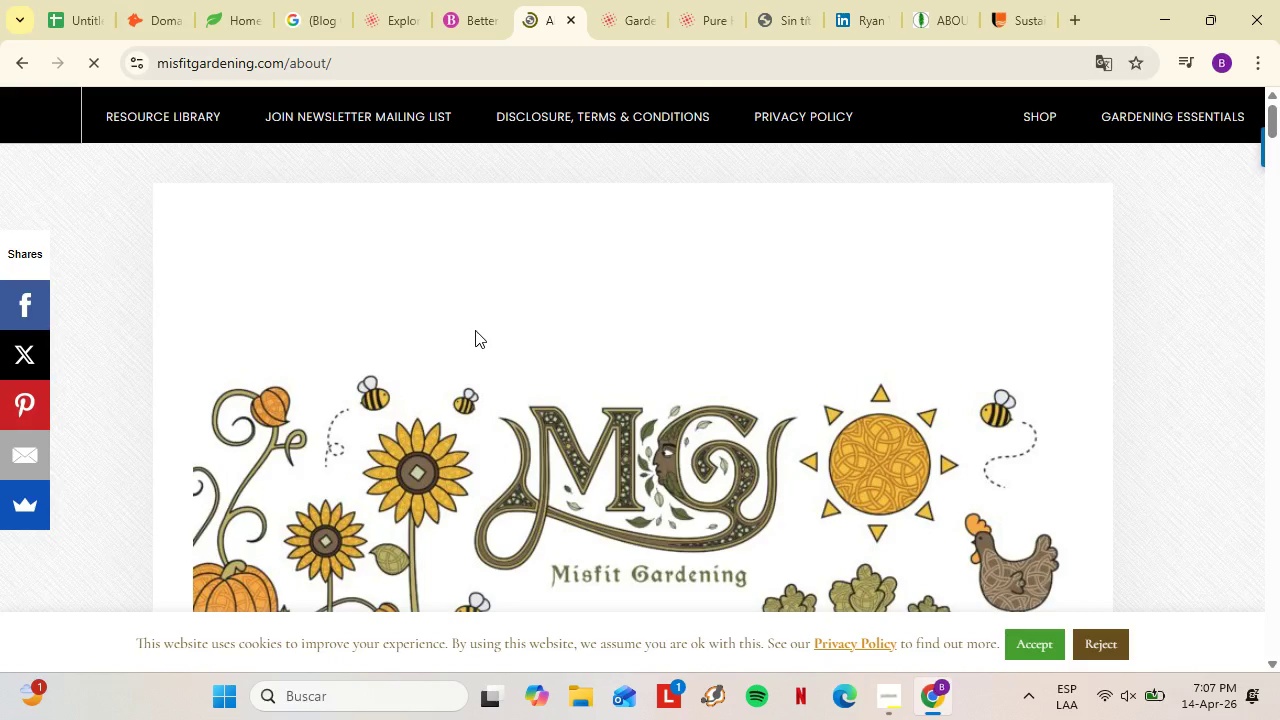 
scroll: coordinate [550, 369], scroll_direction: down, amount: 14.0
 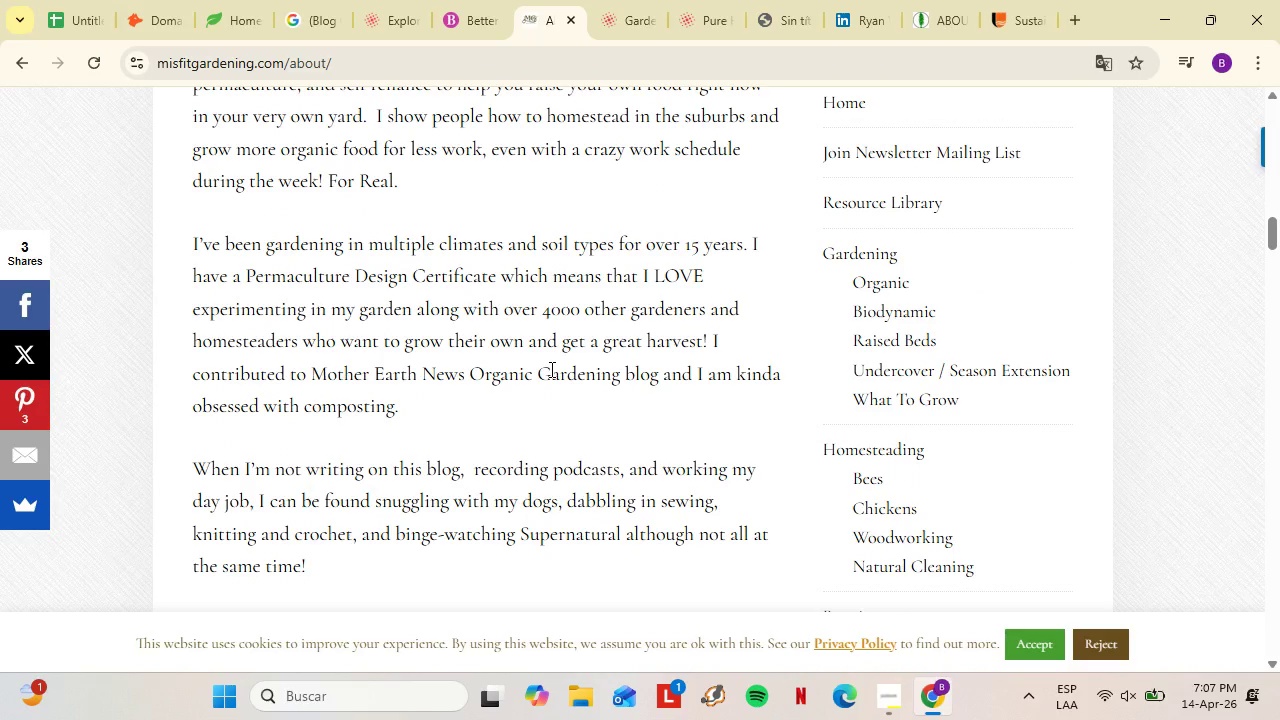 
scroll: coordinate [550, 369], scroll_direction: down, amount: 1.0
 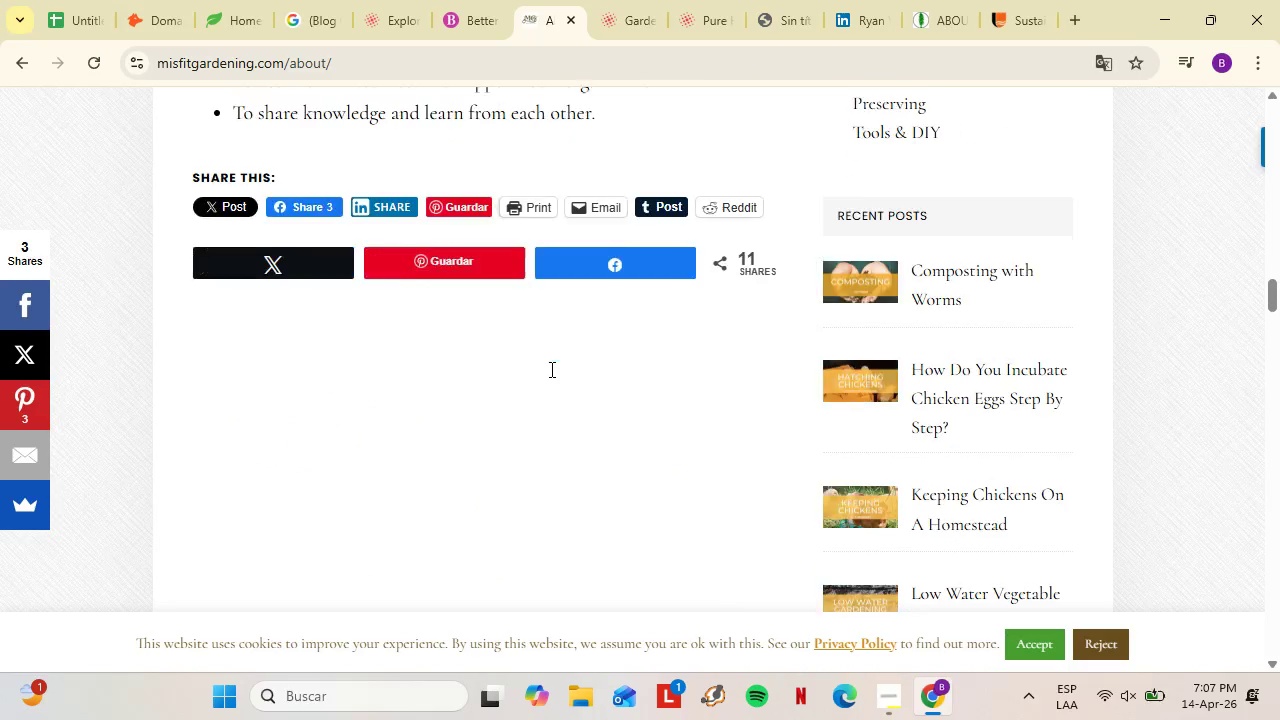 
scroll: coordinate [550, 369], scroll_direction: up, amount: 2.0
 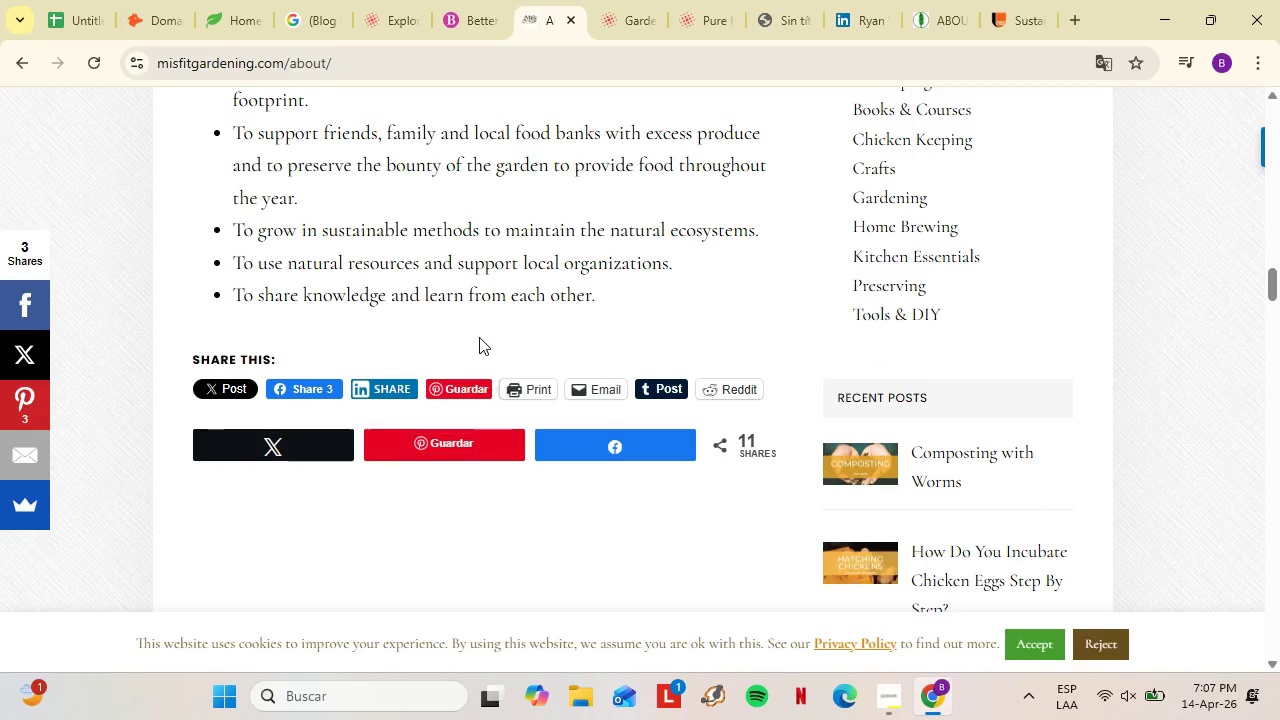 
scroll: coordinate [488, 342], scroll_direction: down, amount: 5.0
 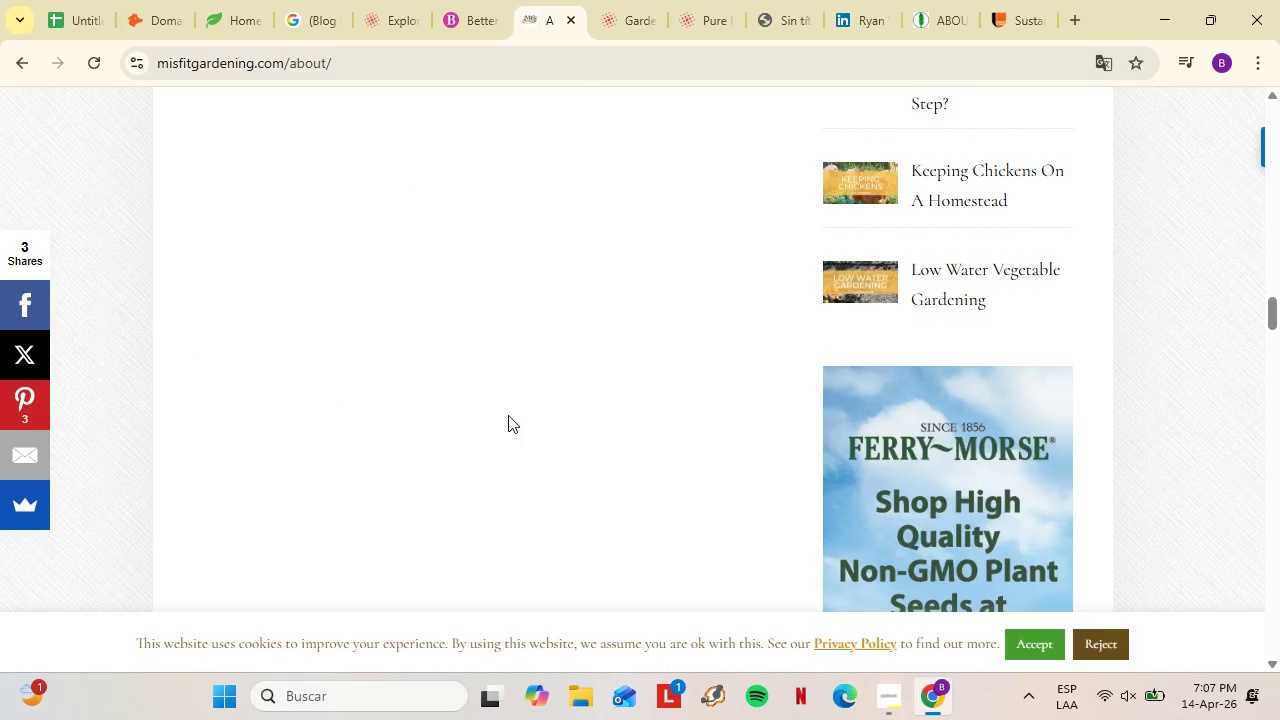 
left_click([1105, 640])
 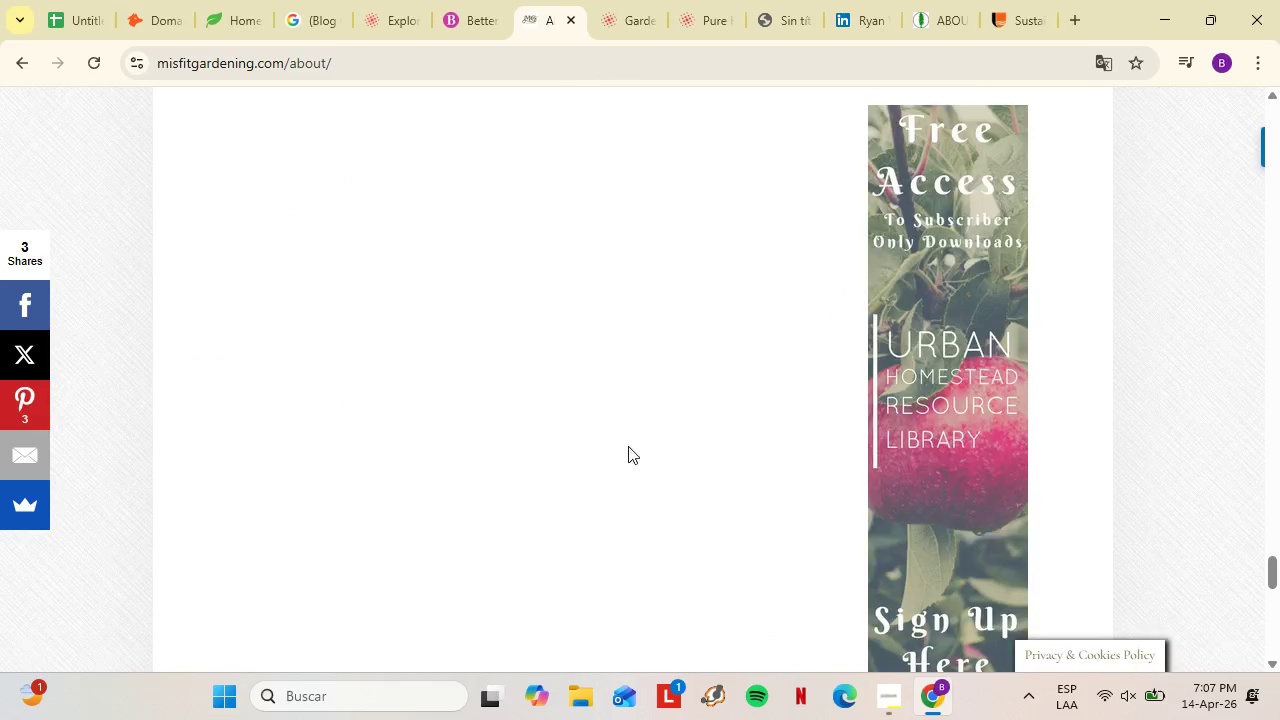 
scroll: coordinate [628, 446], scroll_direction: down, amount: 60.0
 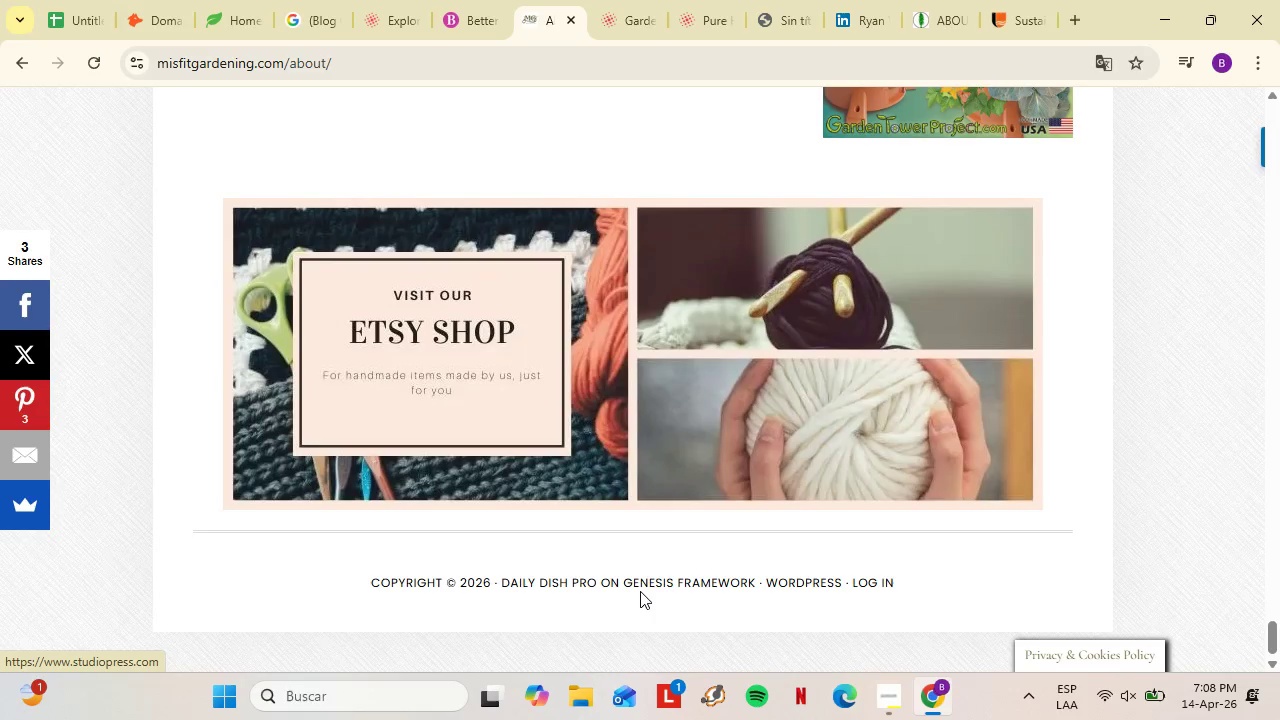 
left_click_drag(start_coordinate=[1273, 649], to_coordinate=[1272, 85])
 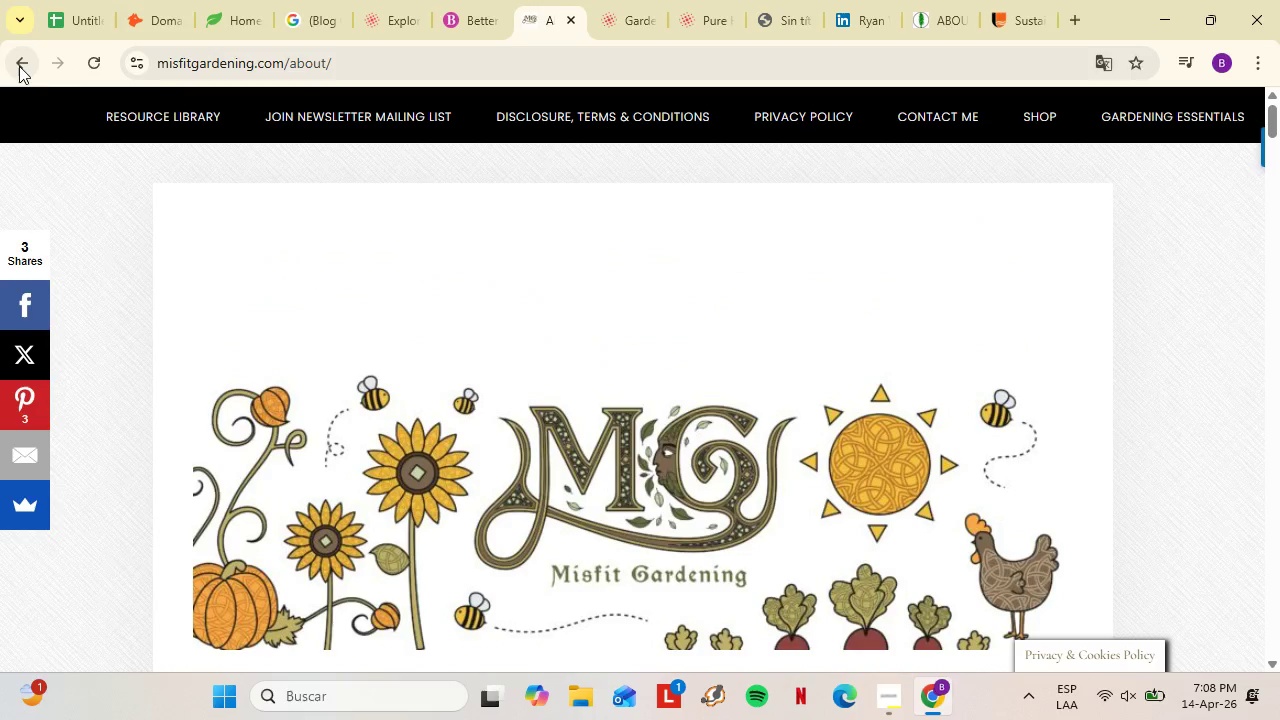 
left_click([19, 66])
 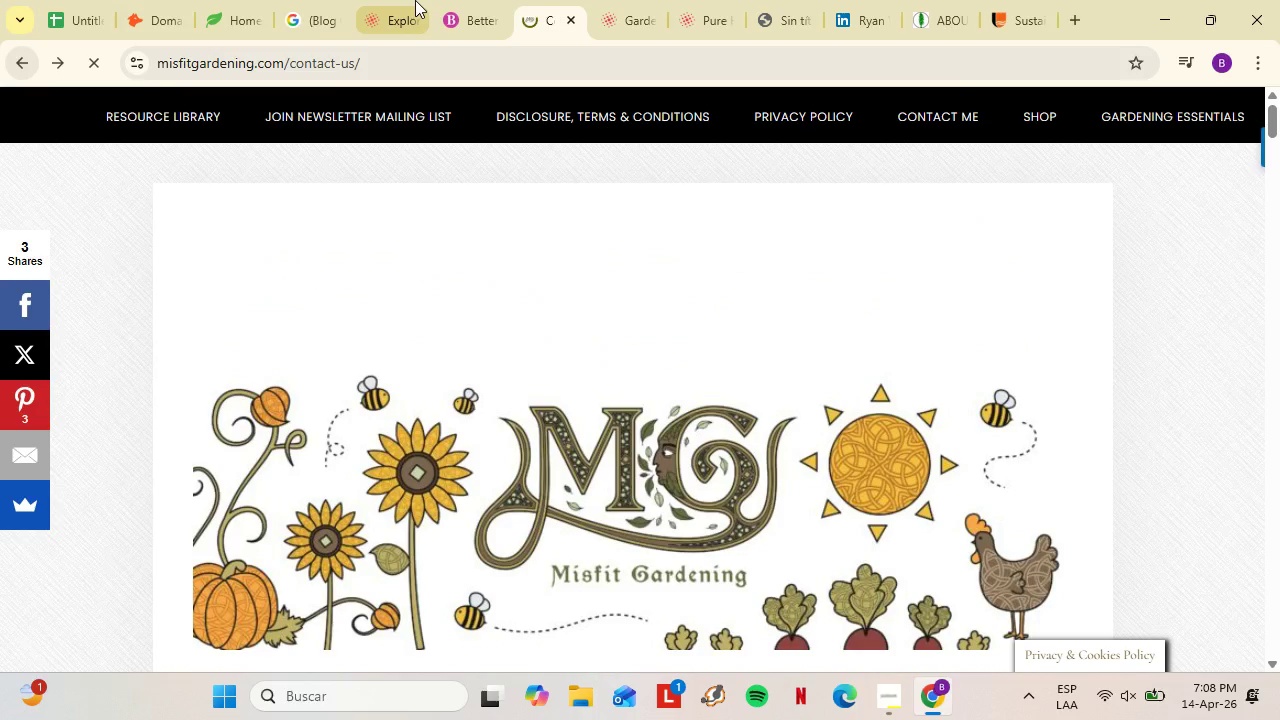 
left_click([456, 0])
 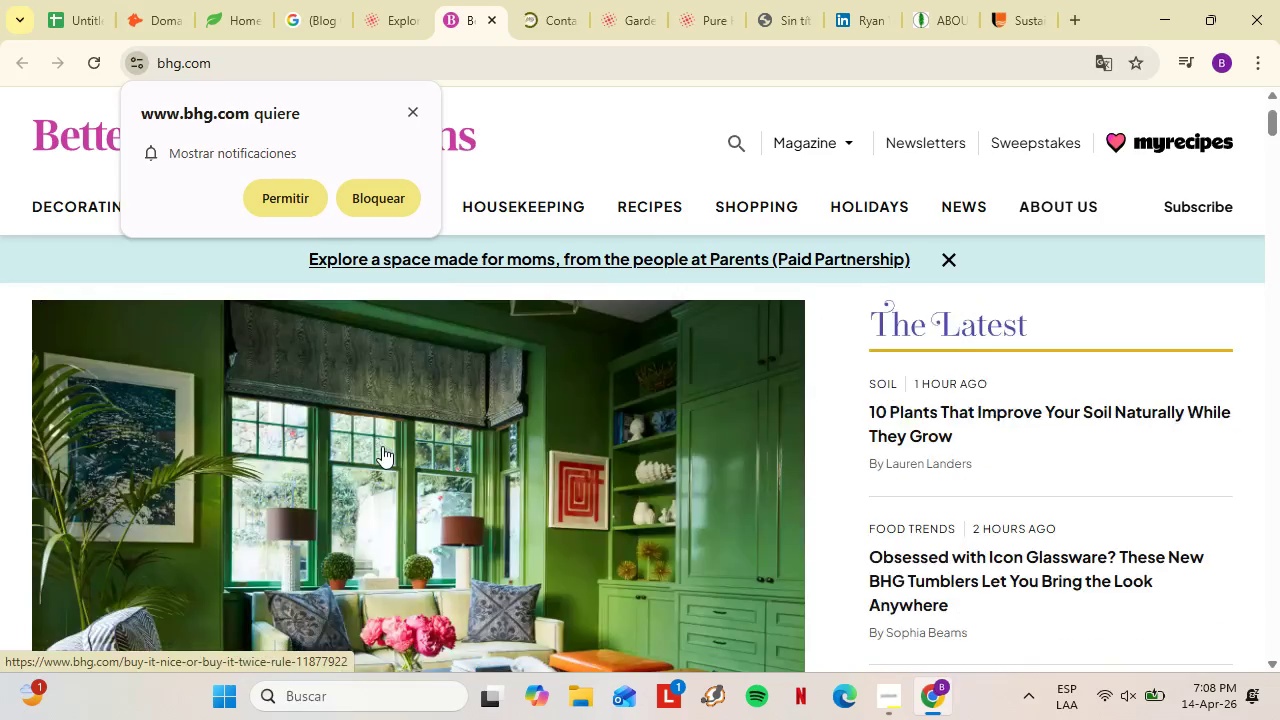 
left_click([411, 114])
 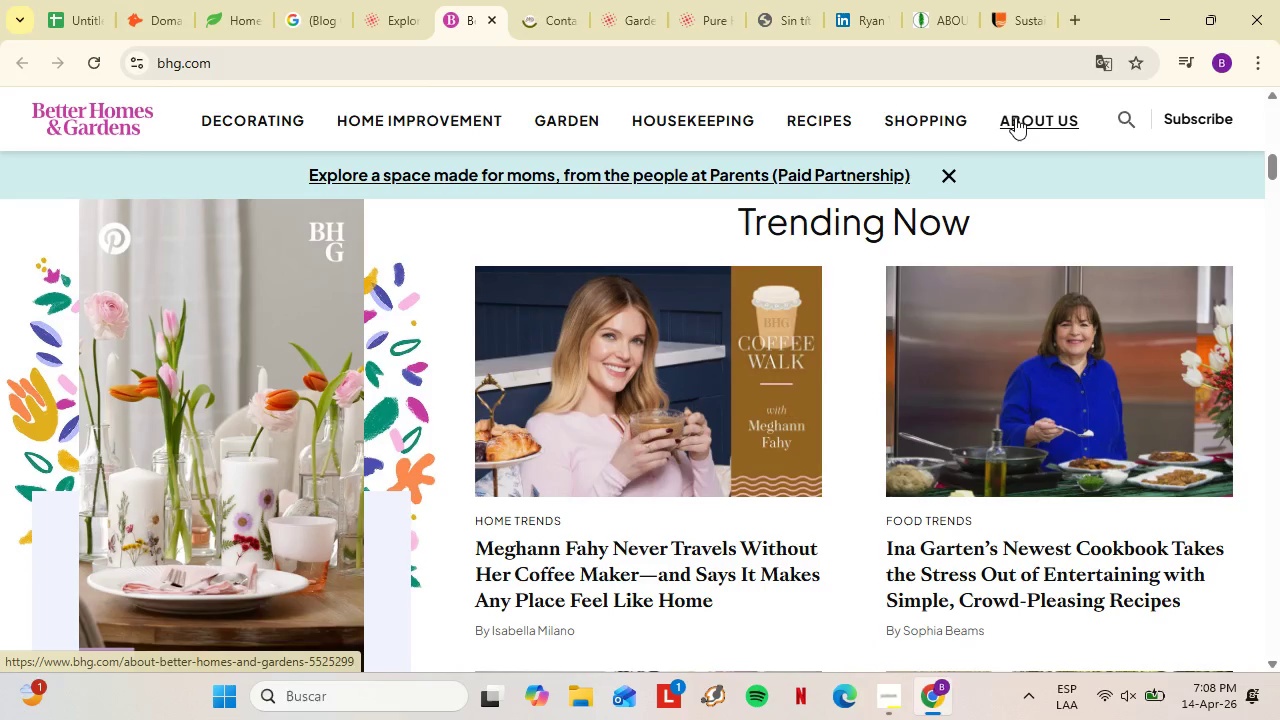 
scroll: coordinate [374, 440], scroll_direction: down, amount: 11.0
 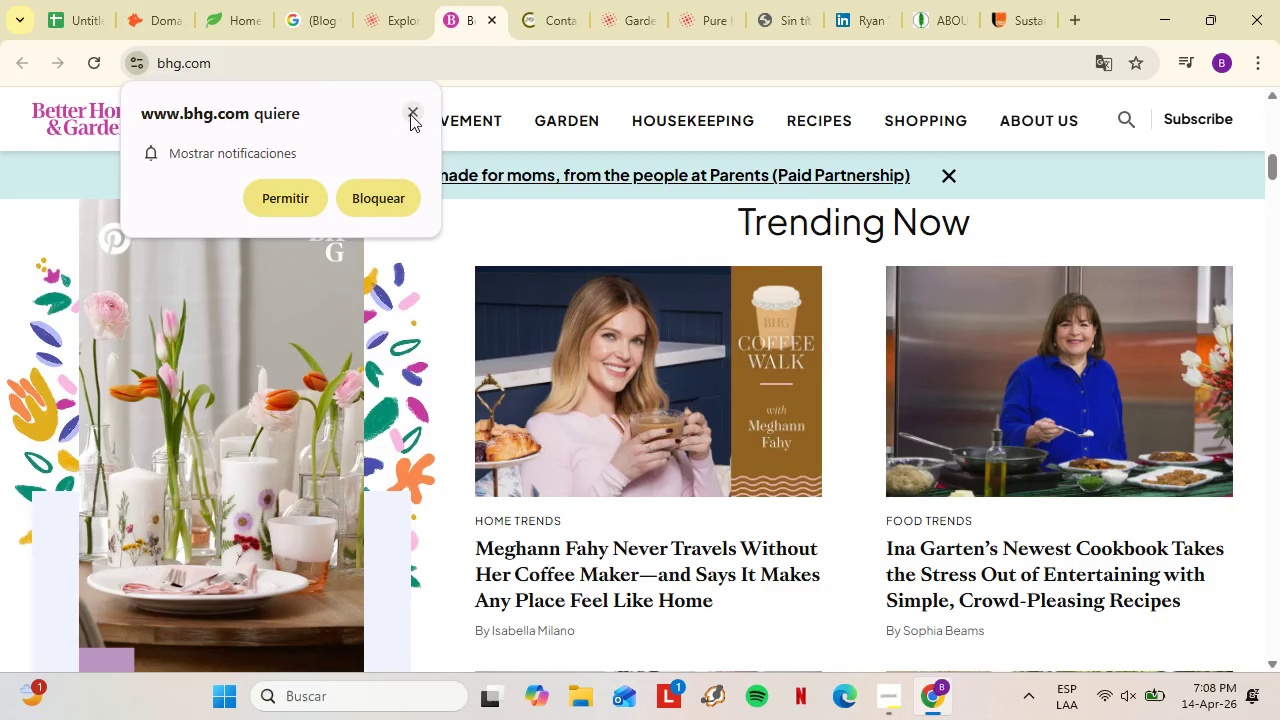 
left_click([1015, 117])
 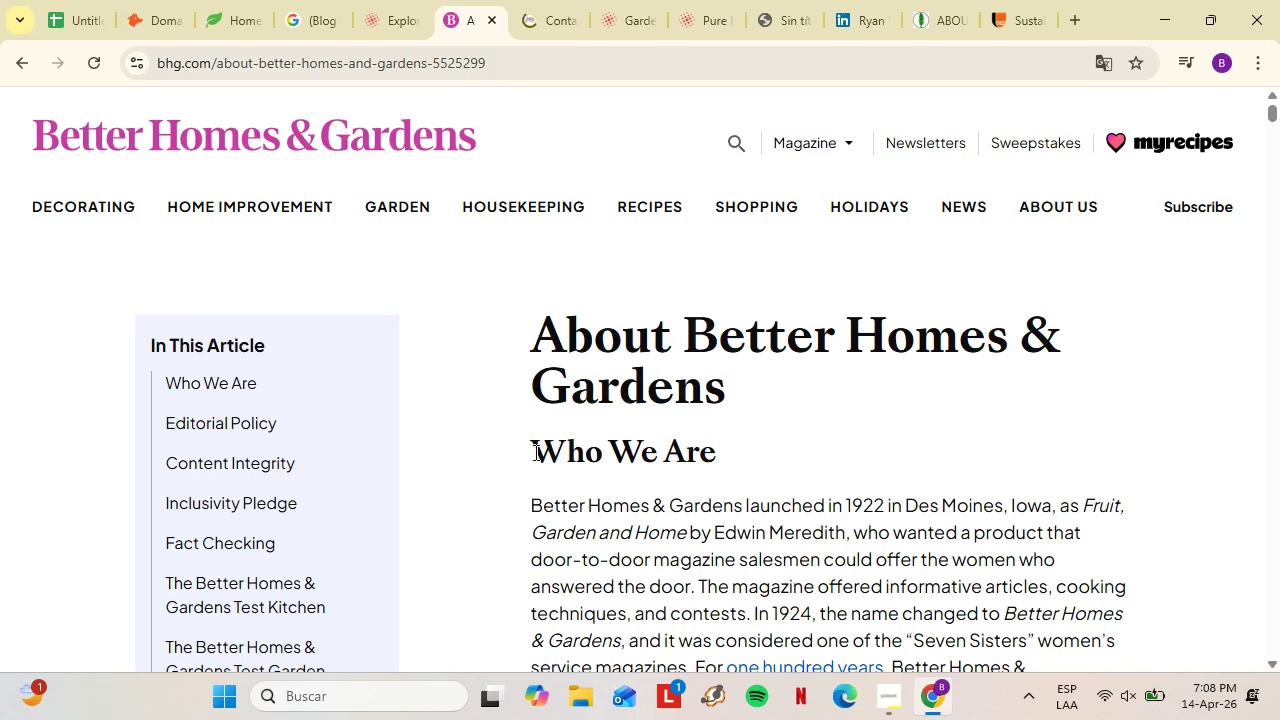 
scroll: coordinate [534, 452], scroll_direction: down, amount: 1.0
 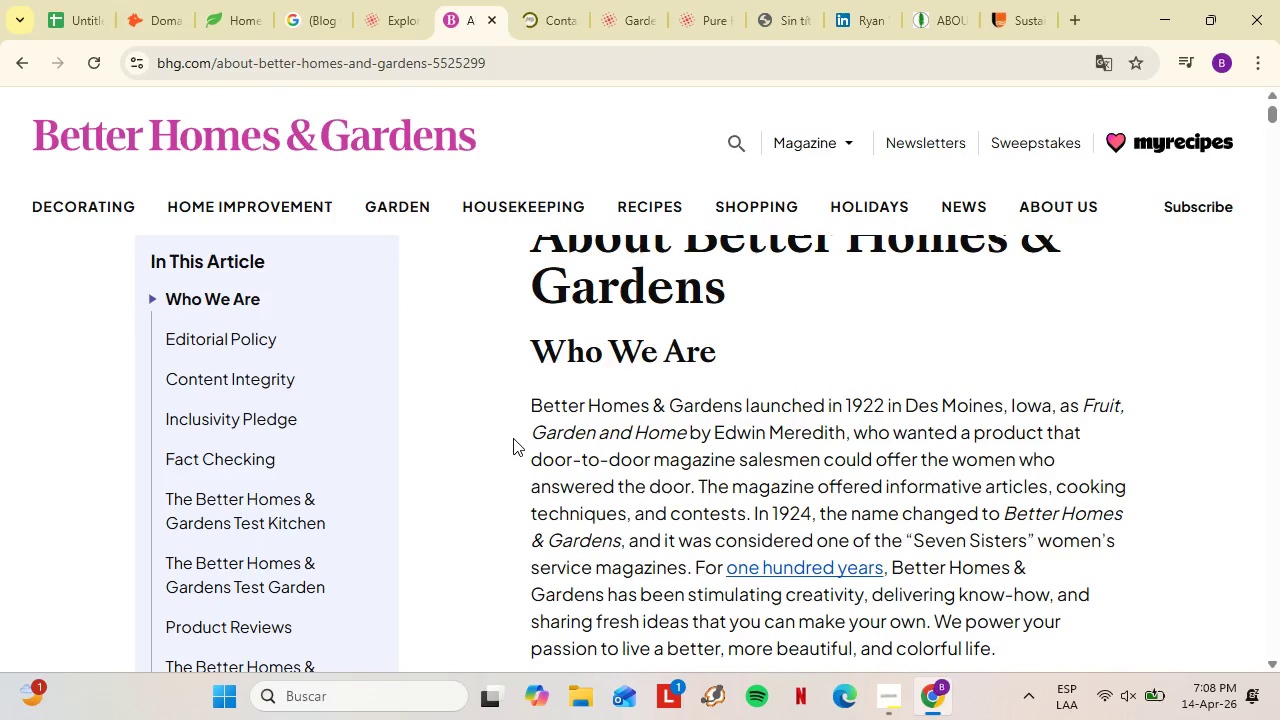 
wait(5.81)
 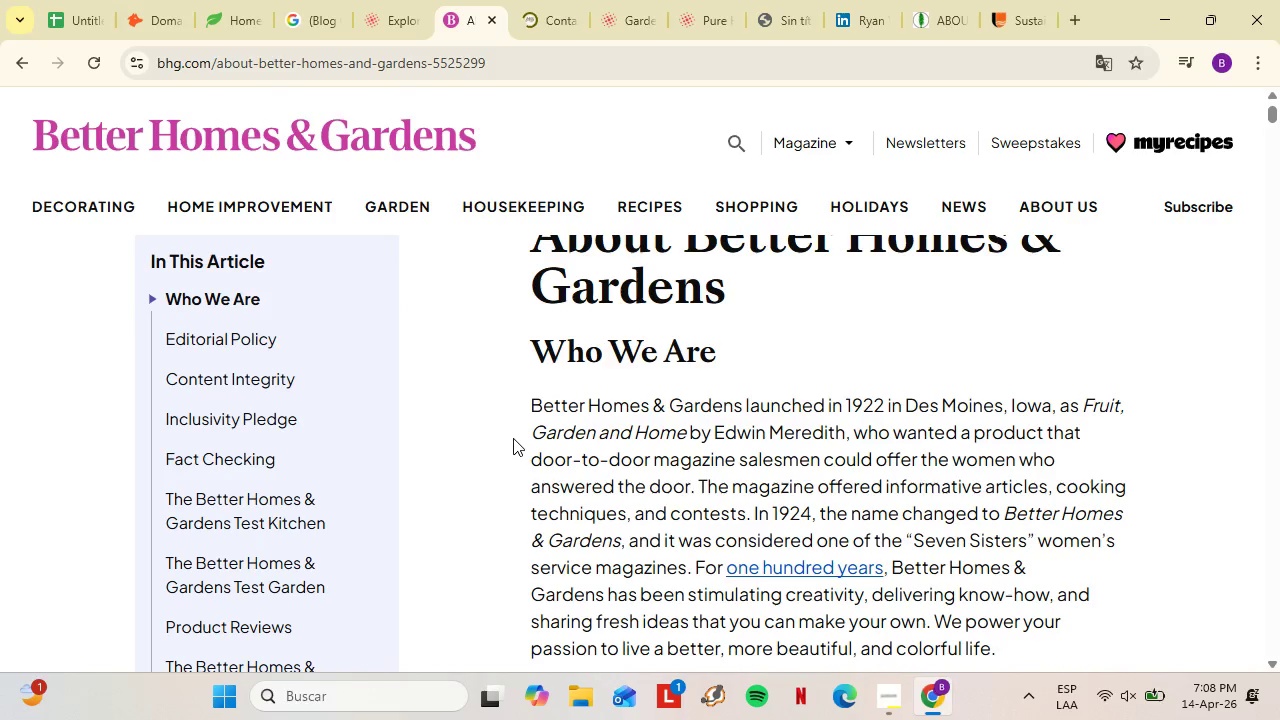 
scroll: coordinate [615, 382], scroll_direction: down, amount: 12.0
 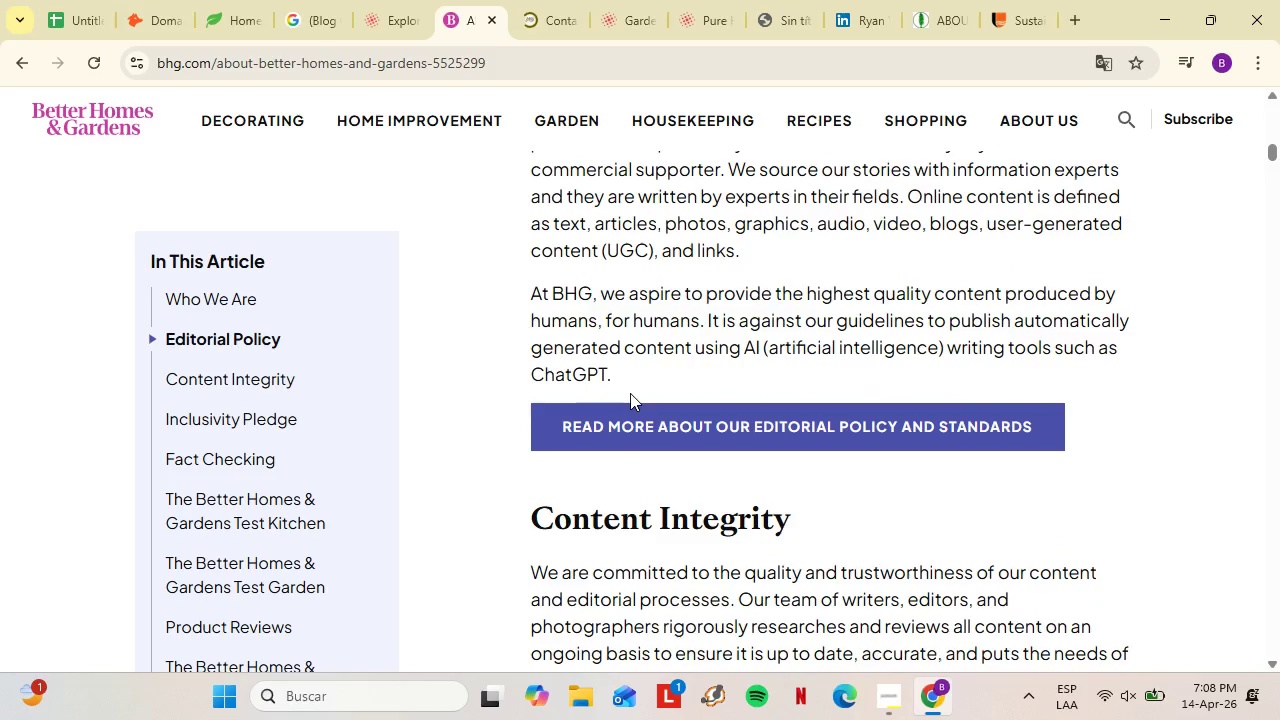 
scroll: coordinate [630, 393], scroll_direction: up, amount: 3.0
 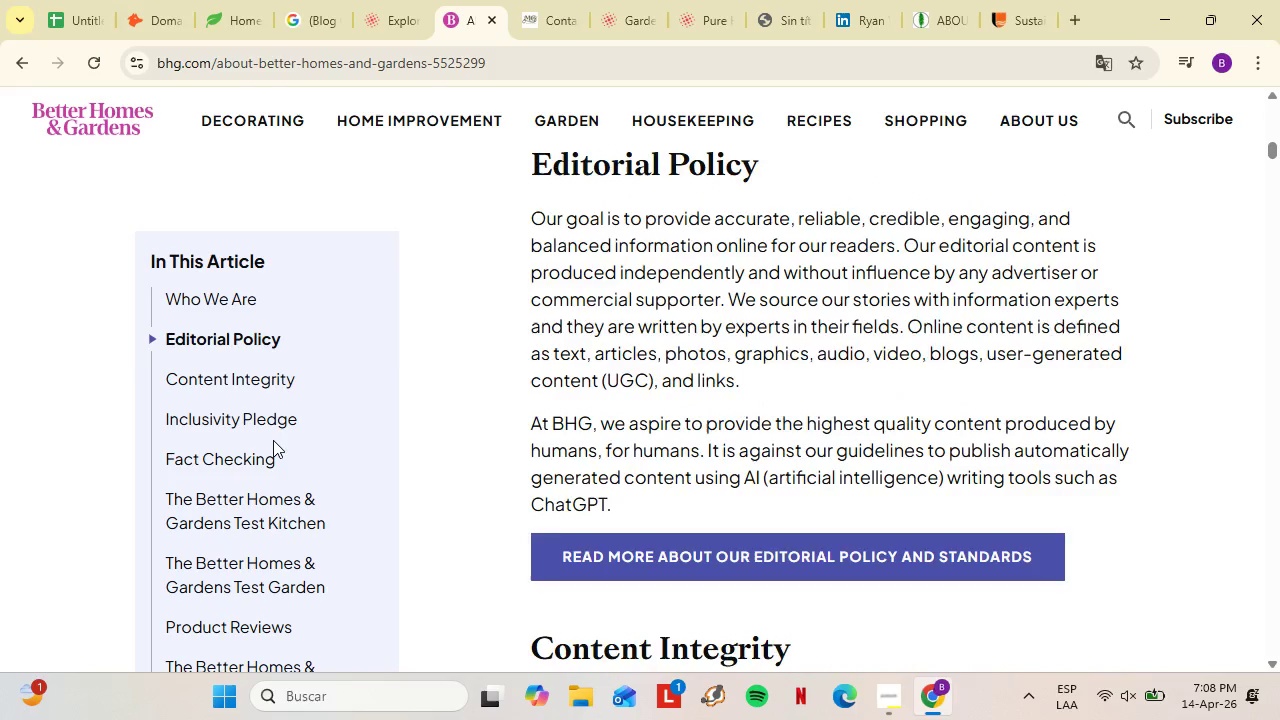 
scroll: coordinate [303, 450], scroll_direction: down, amount: 10.0
 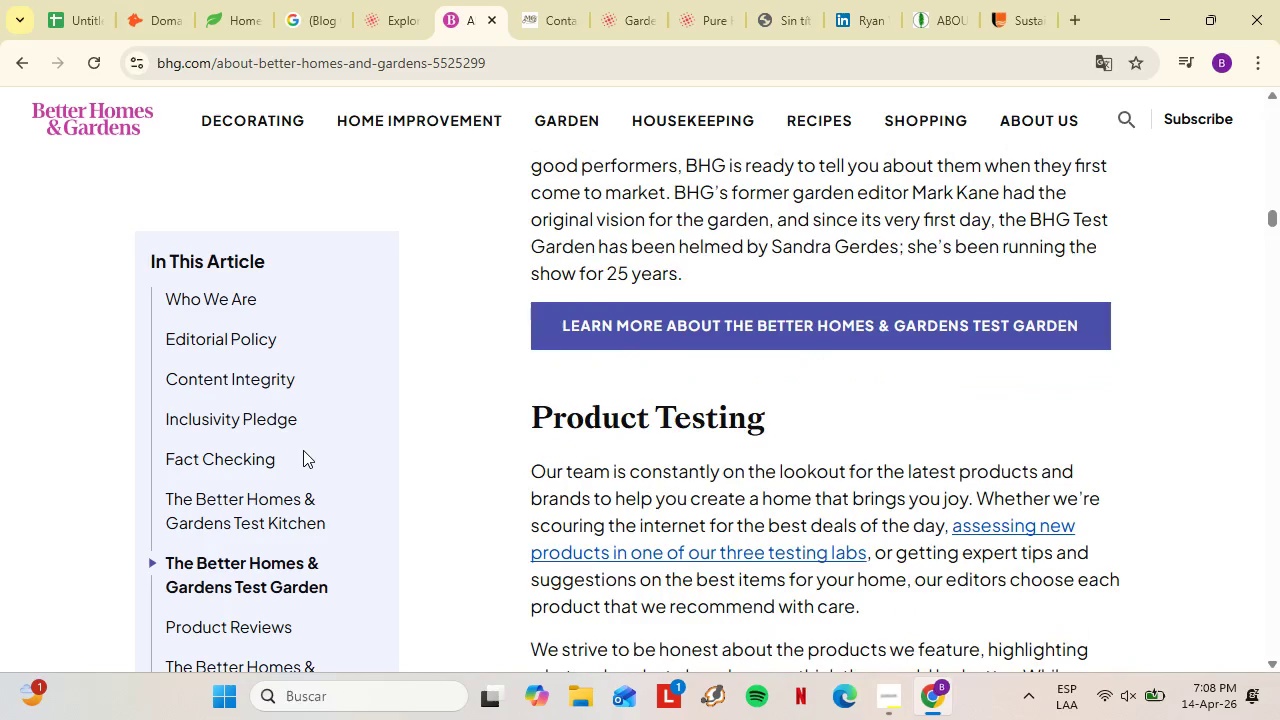 
scroll: coordinate [303, 450], scroll_direction: up, amount: 2.0
 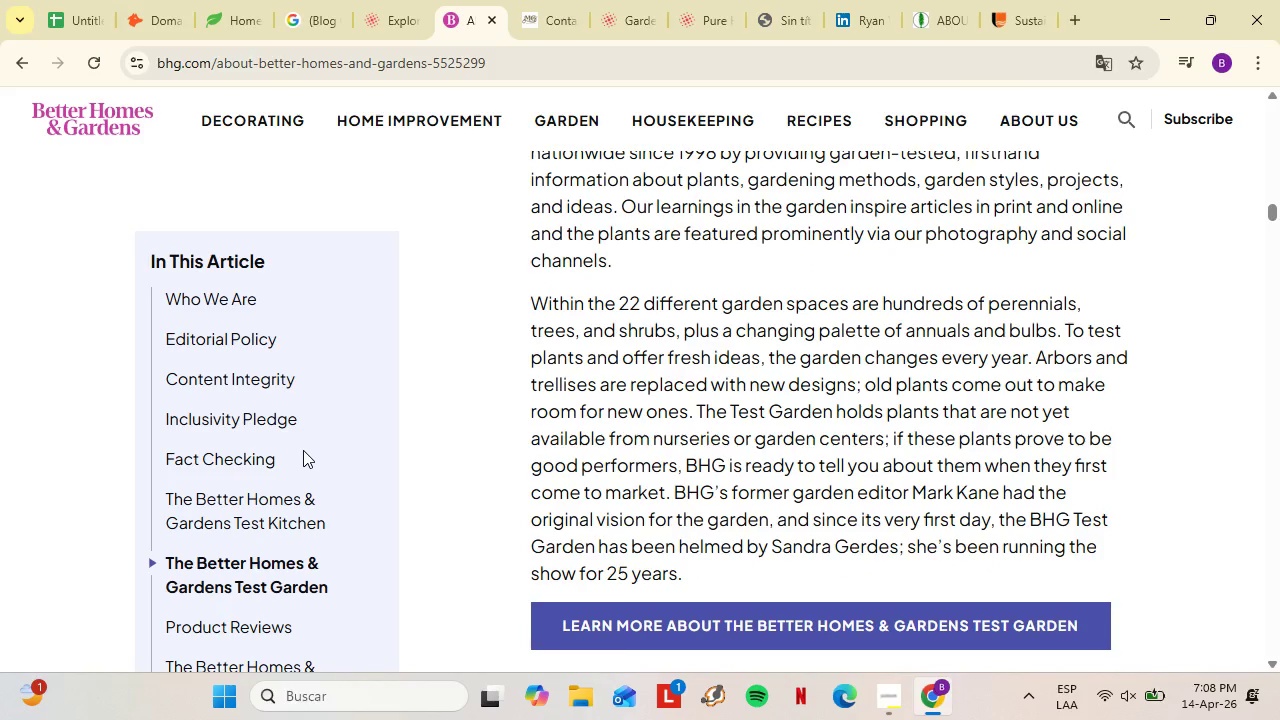 
scroll: coordinate [680, 460], scroll_direction: down, amount: 26.0
 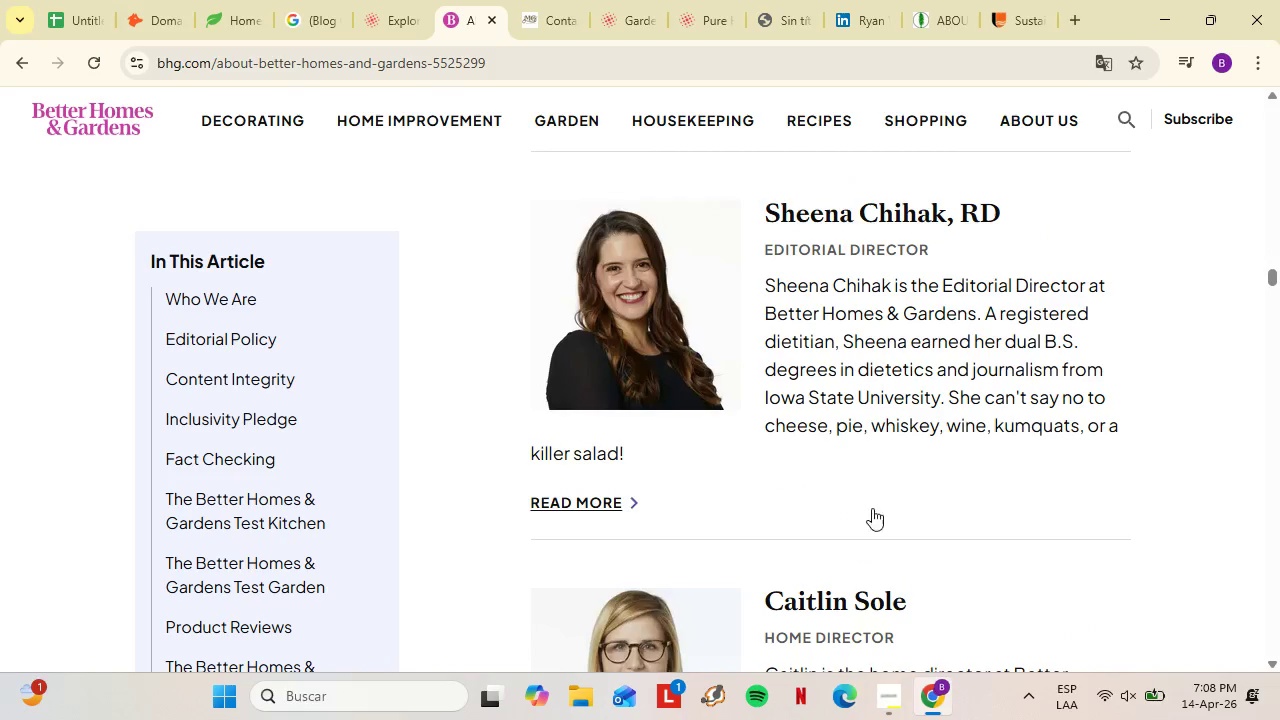 
left_click_drag(start_coordinate=[1277, 276], to_coordinate=[1279, 166])
 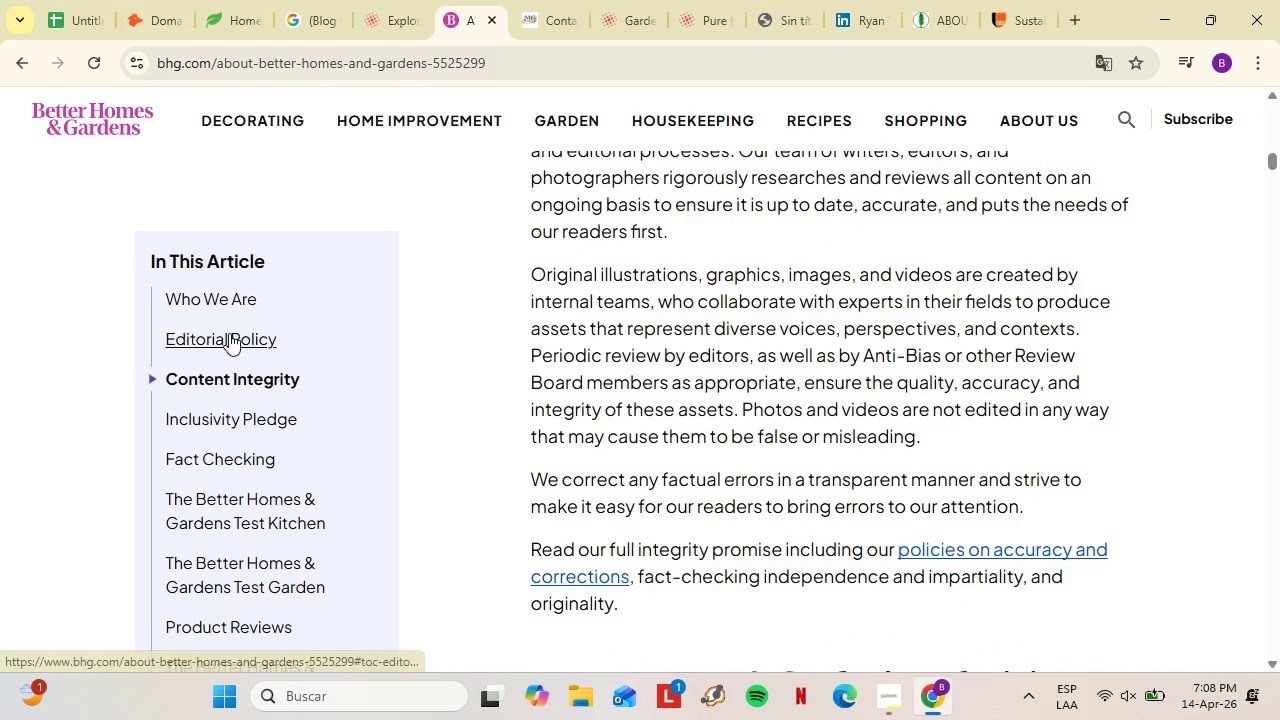 
scroll: coordinate [989, 455], scroll_direction: up, amount: 3.0
 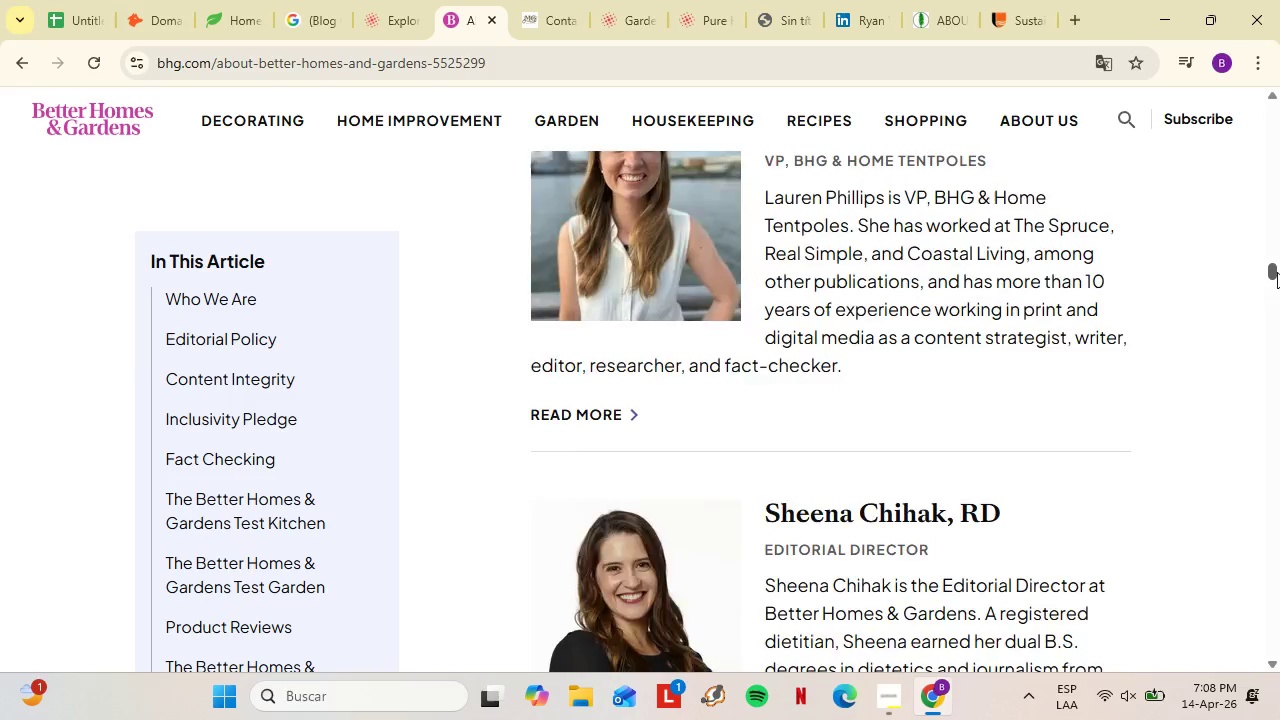 
left_click([229, 333])
 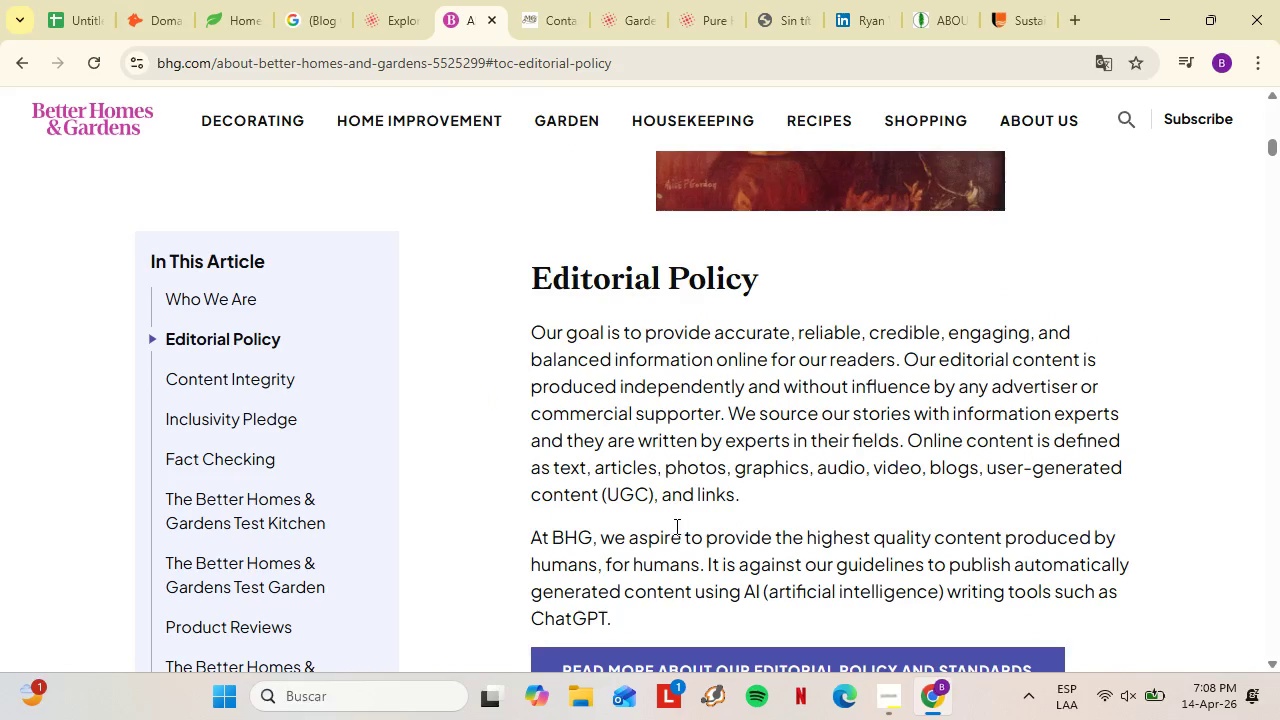 
scroll: coordinate [675, 526], scroll_direction: down, amount: 1.0
 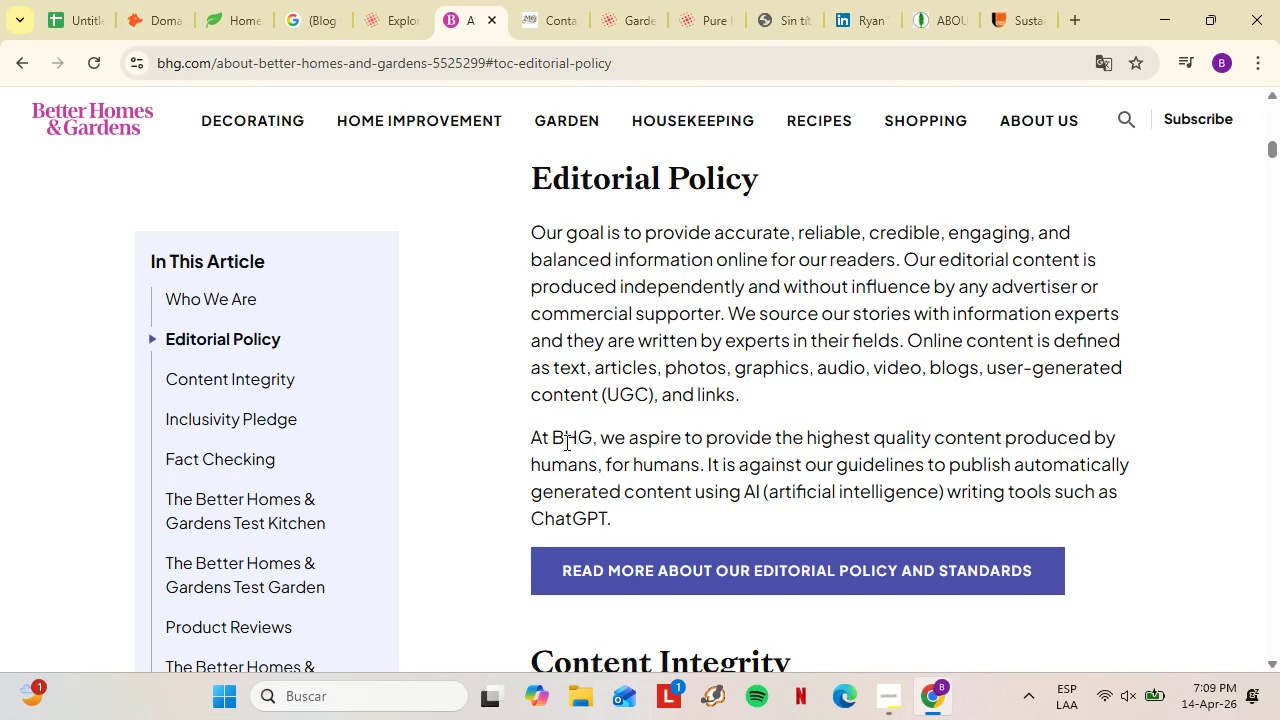 
wait(13.67)
 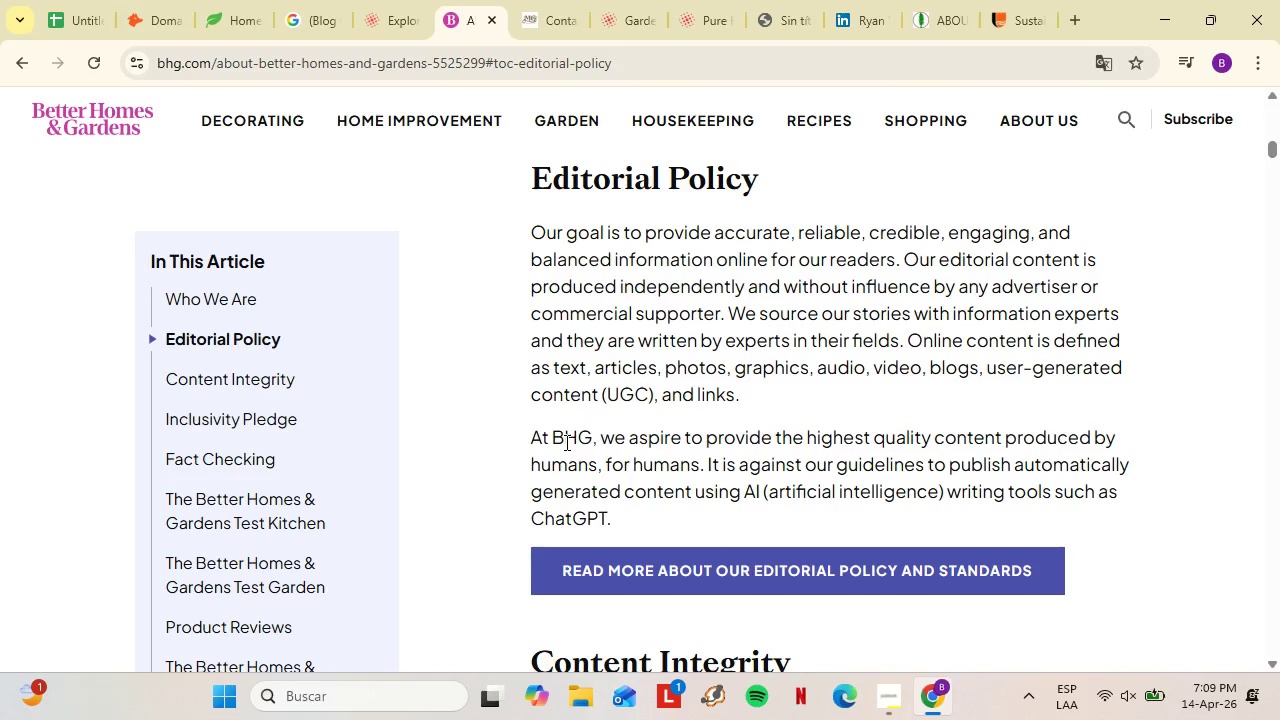 
left_click([475, 21])
 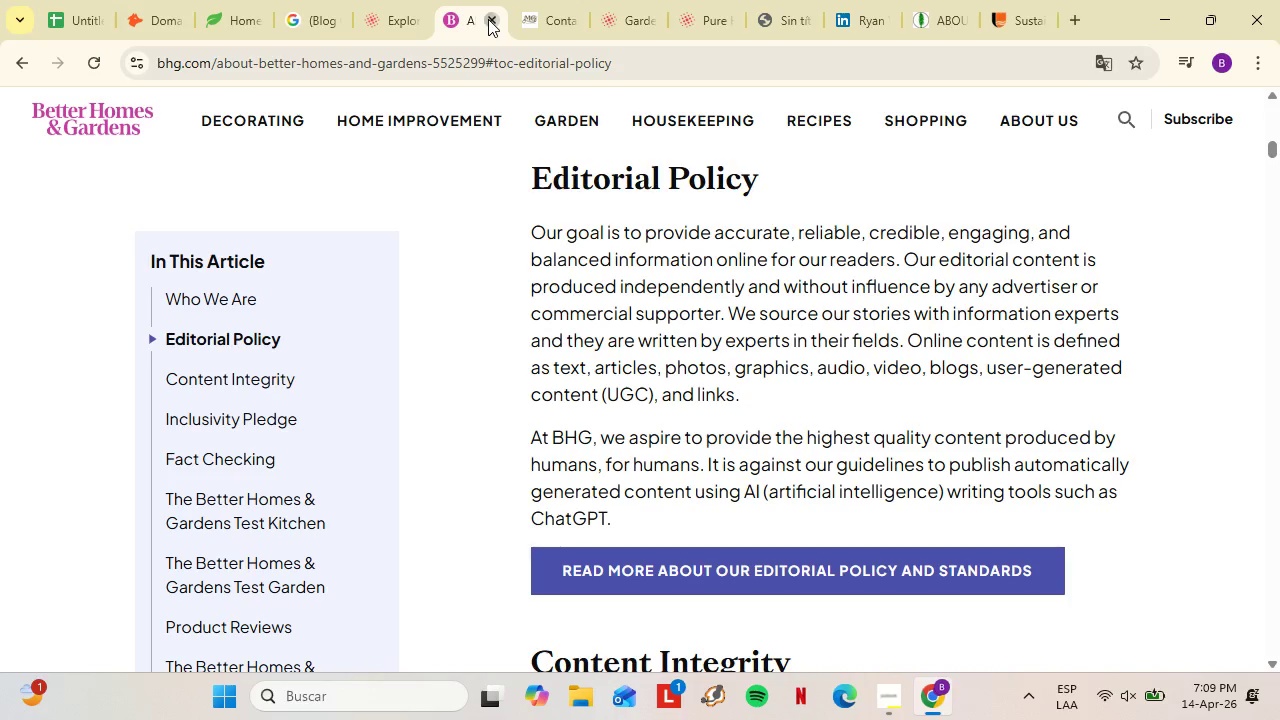 
left_click([488, 19])
 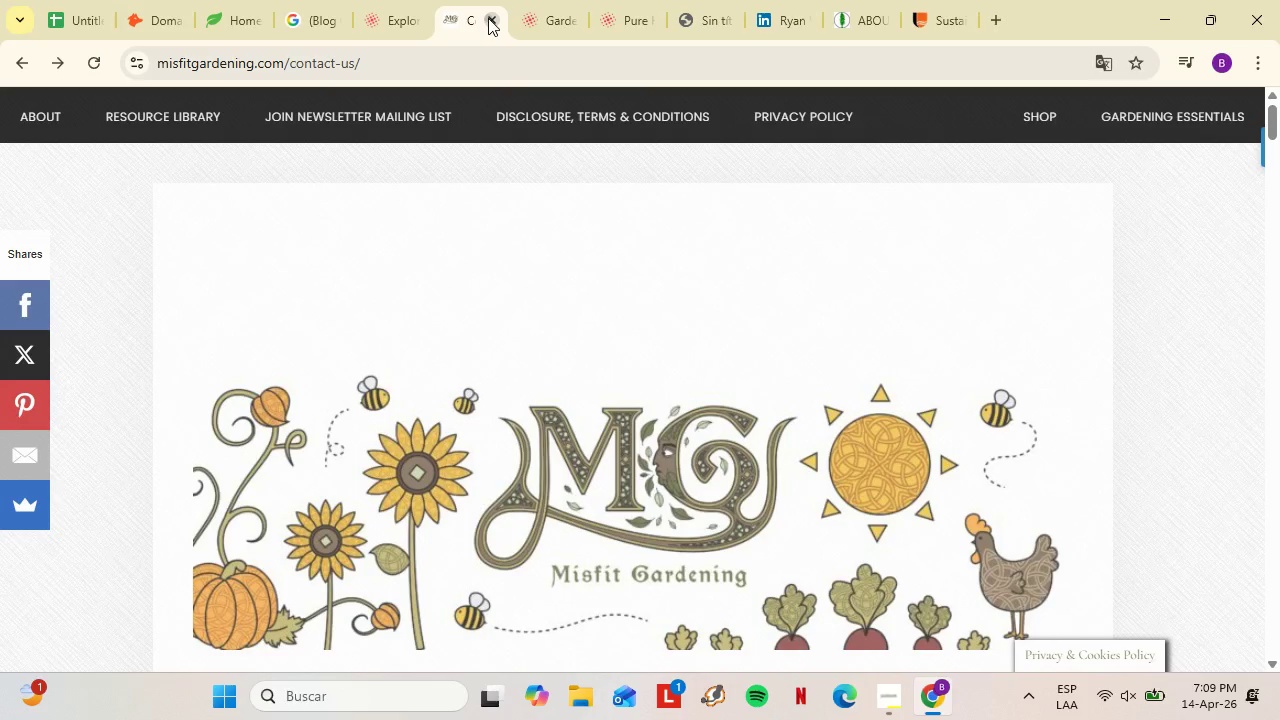 
left_click([488, 18])
 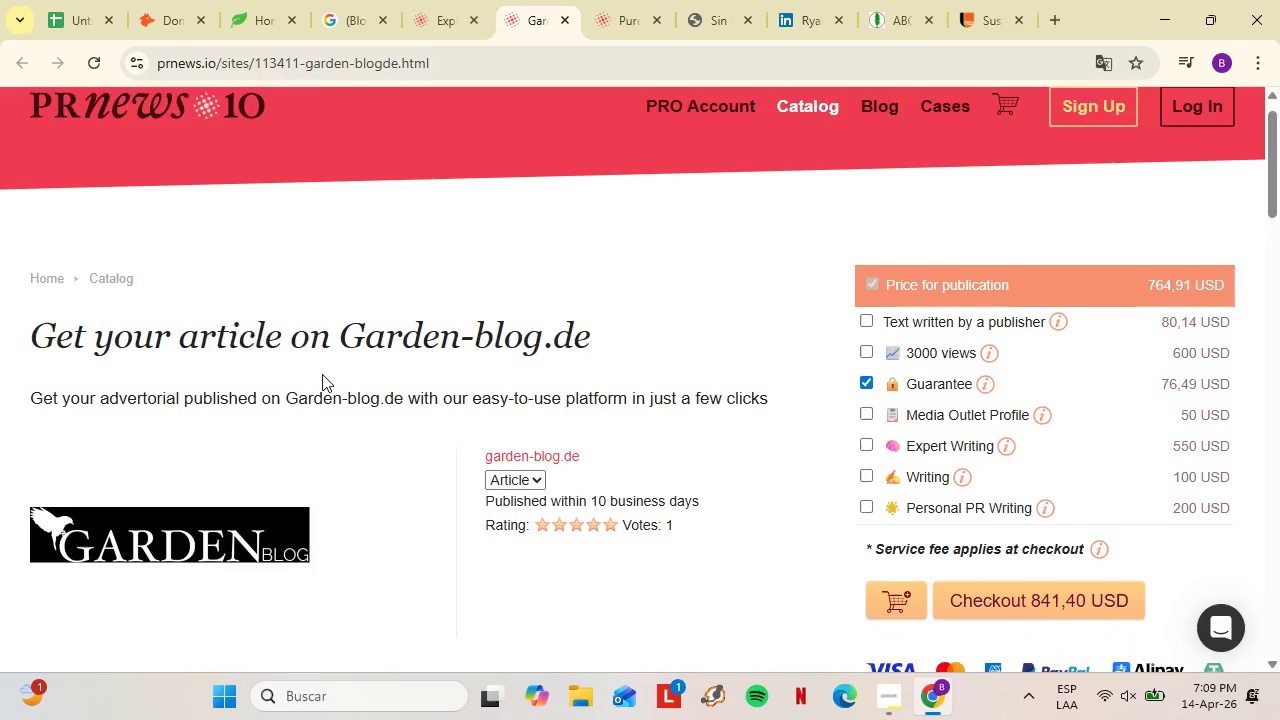 
scroll: coordinate [327, 374], scroll_direction: down, amount: 1.0
 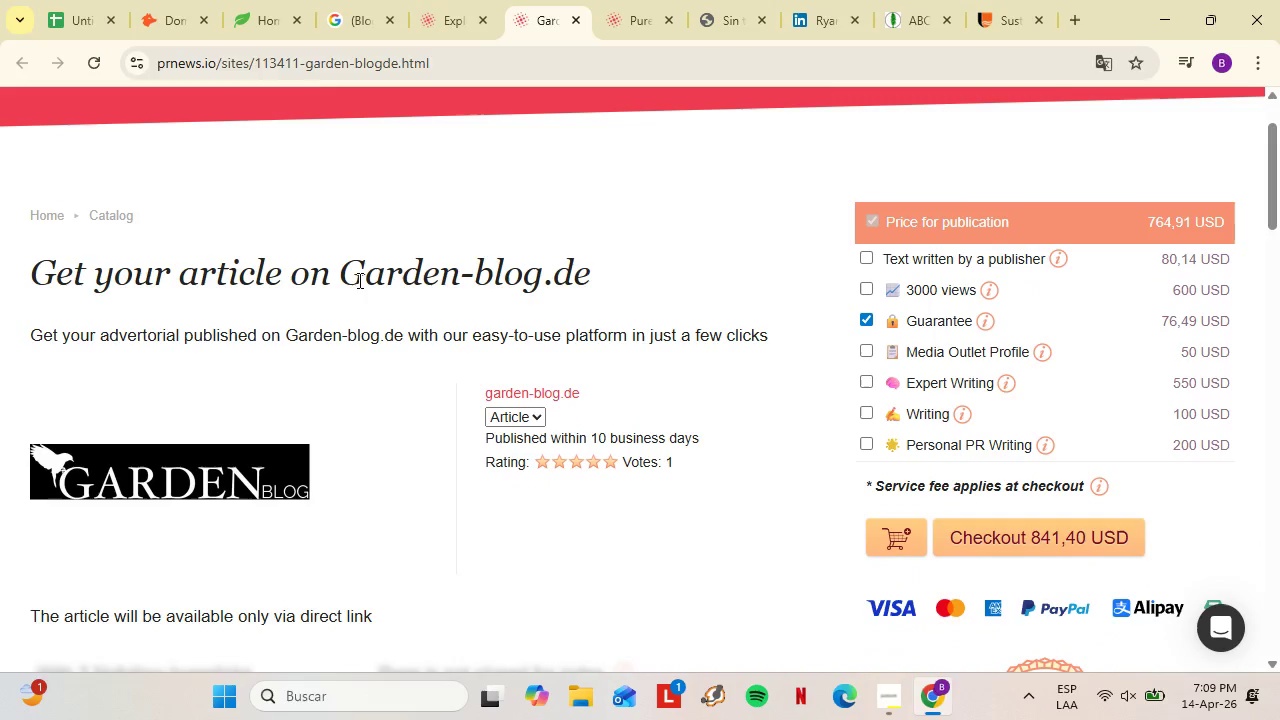 
left_click([421, 0])
 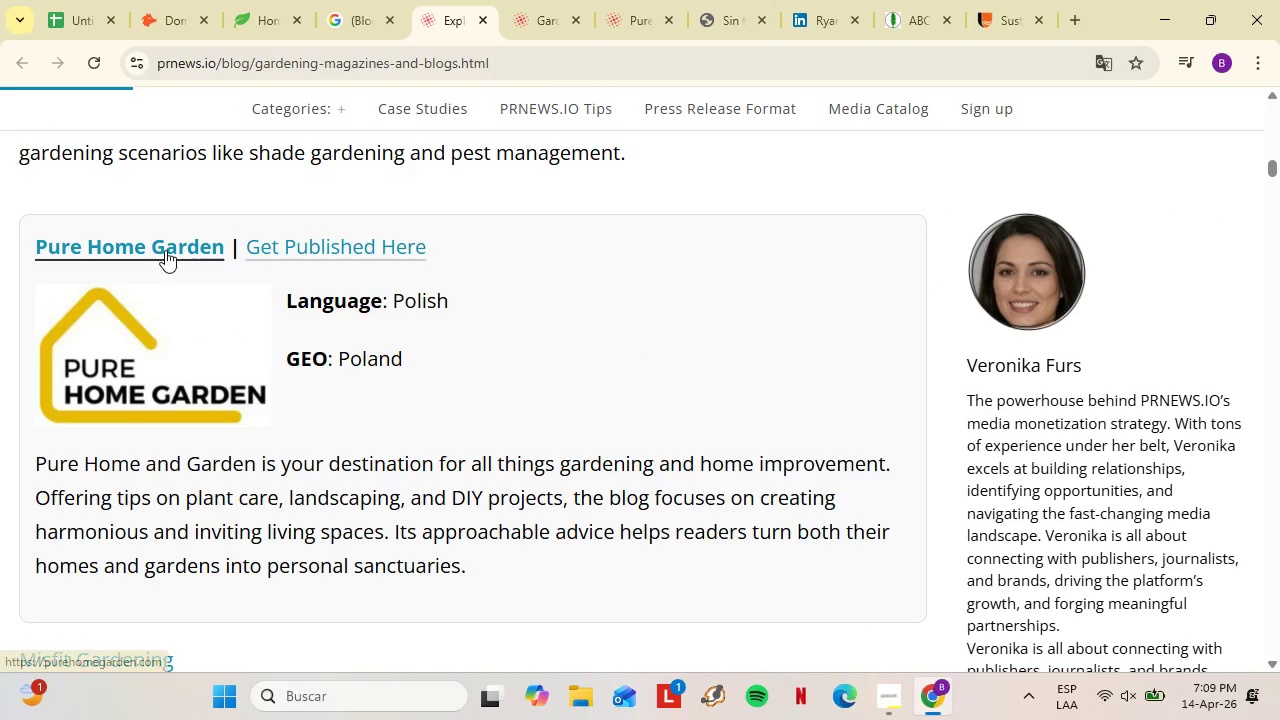 
left_click([165, 250])
 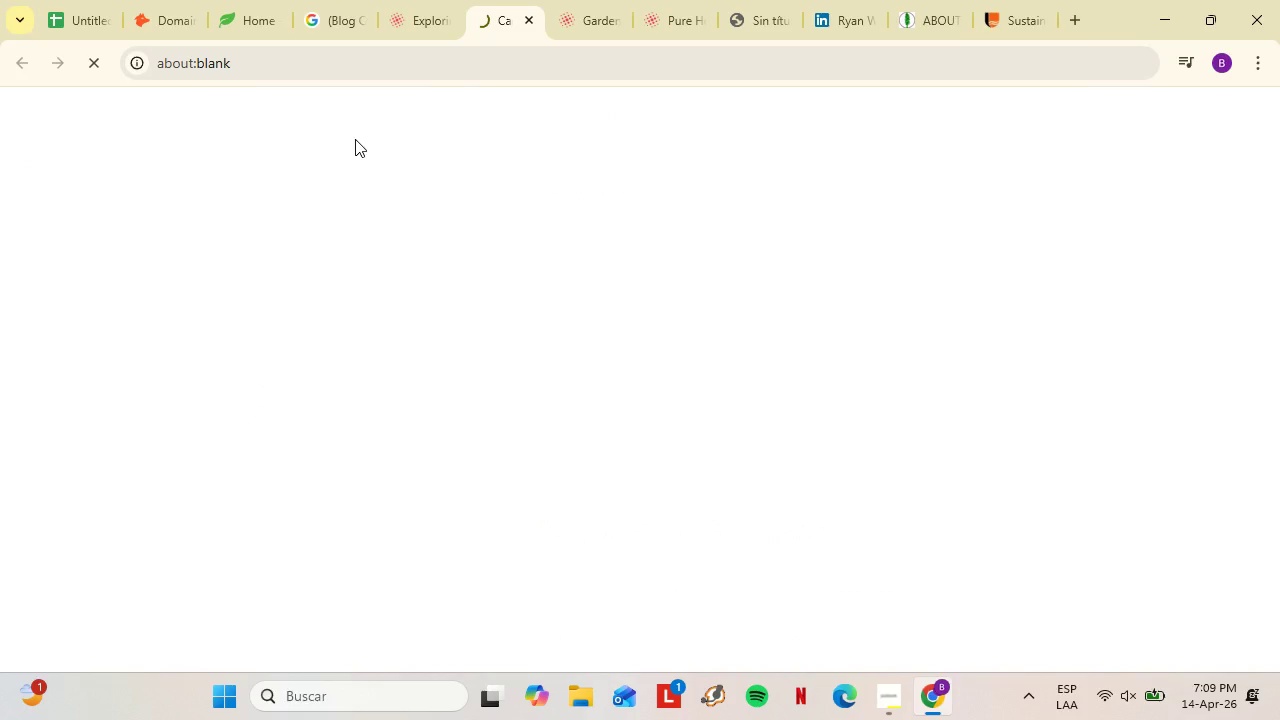 
scroll: coordinate [383, 271], scroll_direction: none, amount: 0.0
 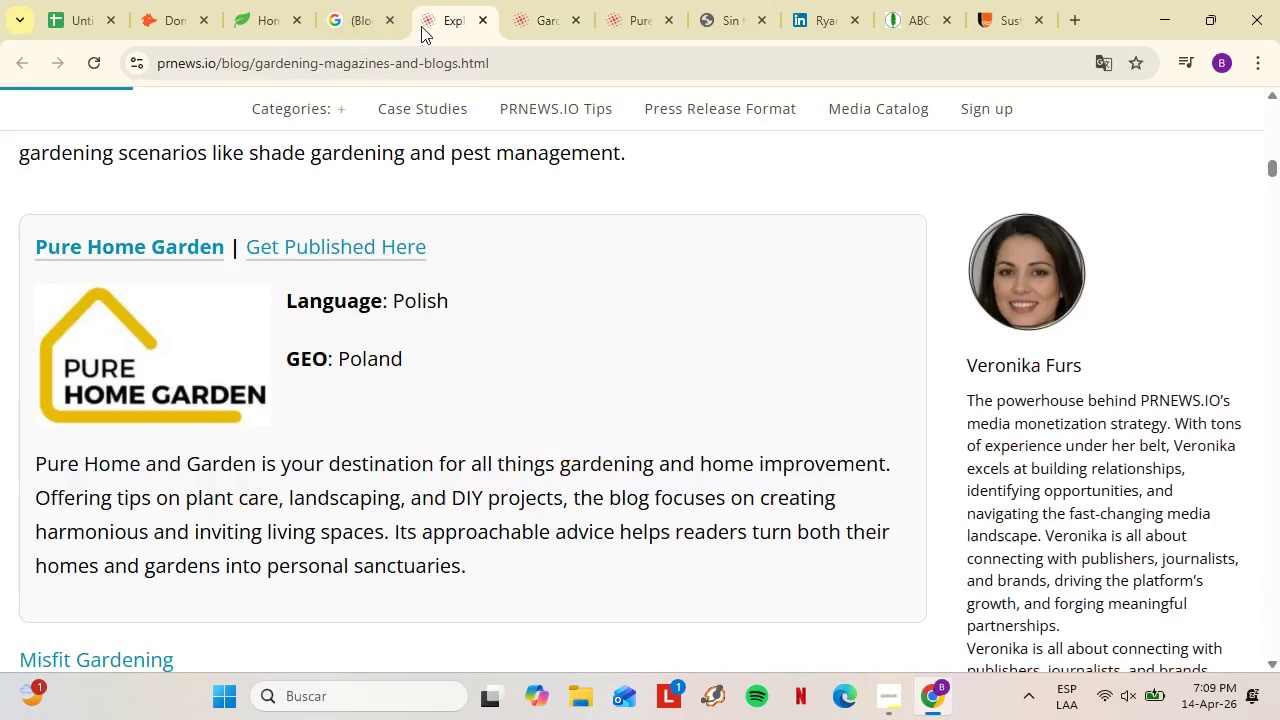 
left_click([398, 19])
 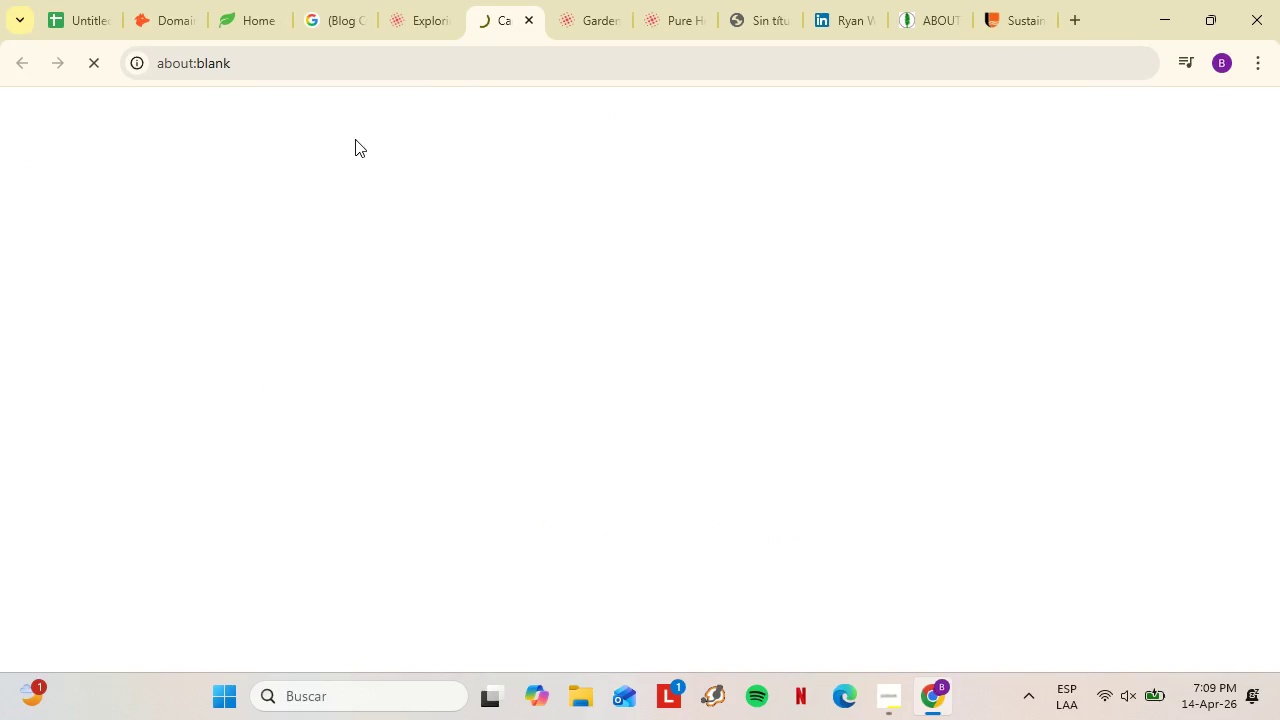 
scroll: coordinate [226, 254], scroll_direction: up, amount: 8.0
 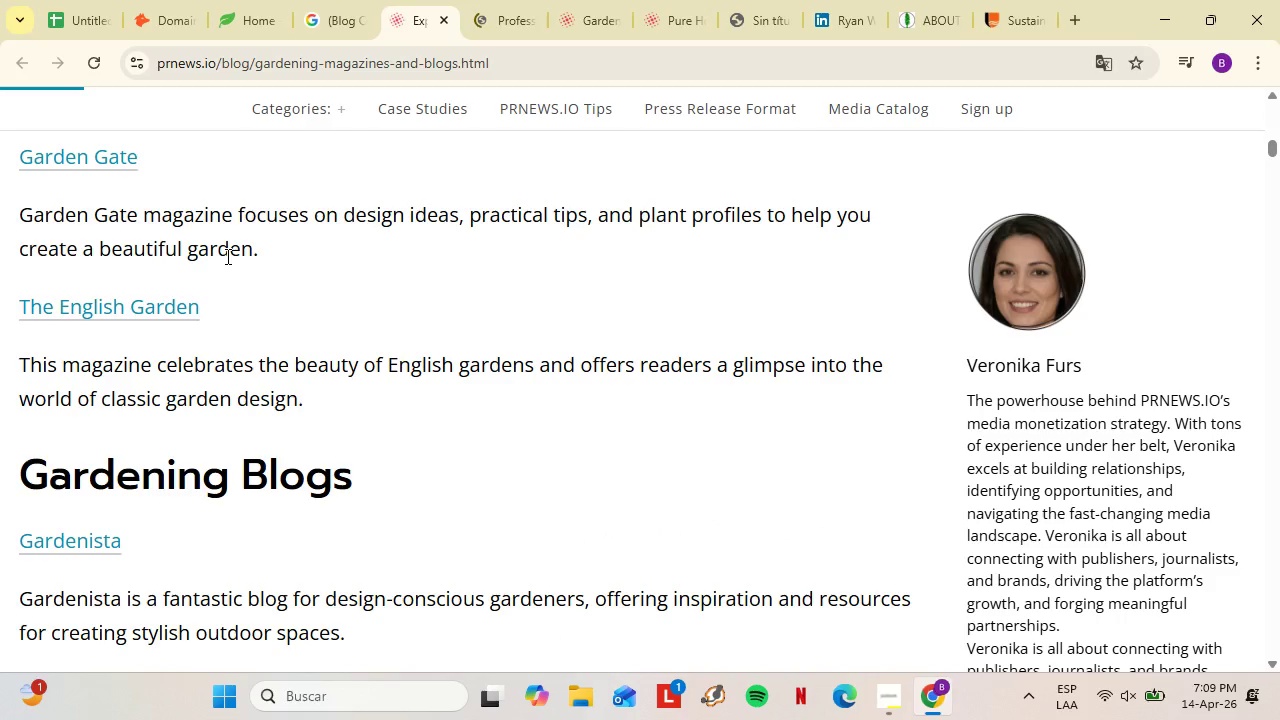 
scroll: coordinate [222, 263], scroll_direction: none, amount: 0.0
 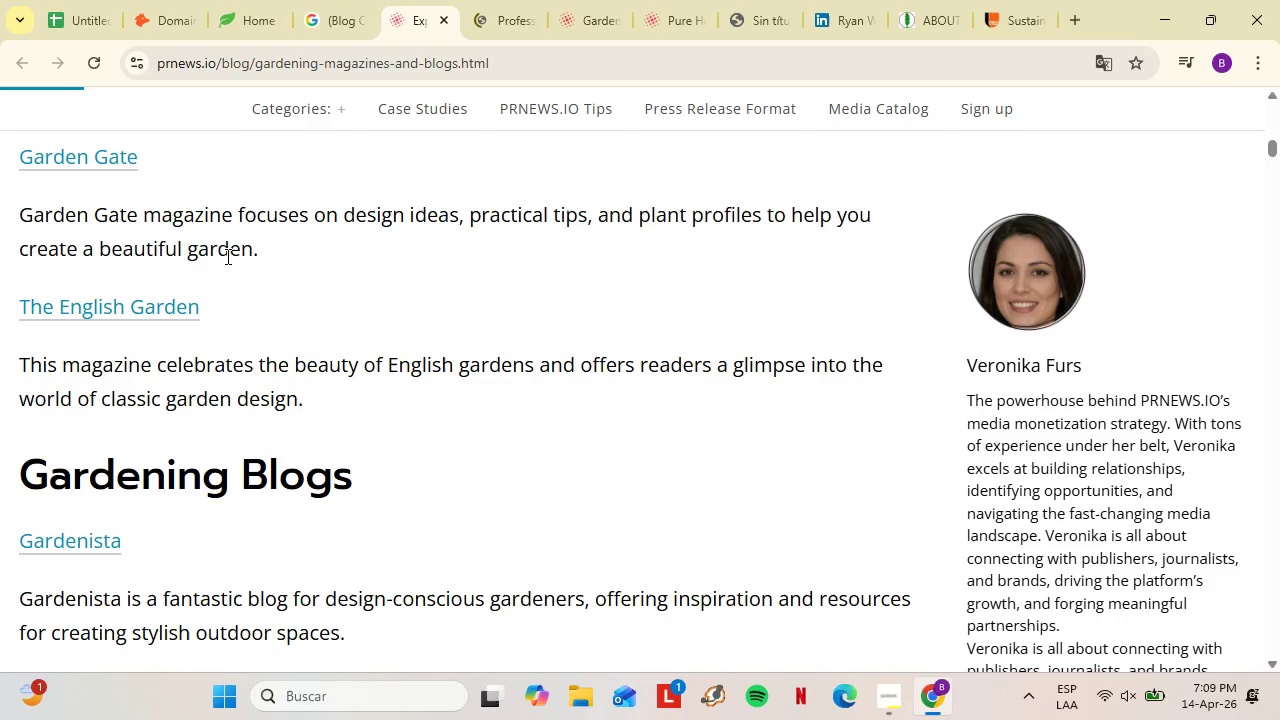 
scroll: coordinate [222, 264], scroll_direction: up, amount: 6.0
 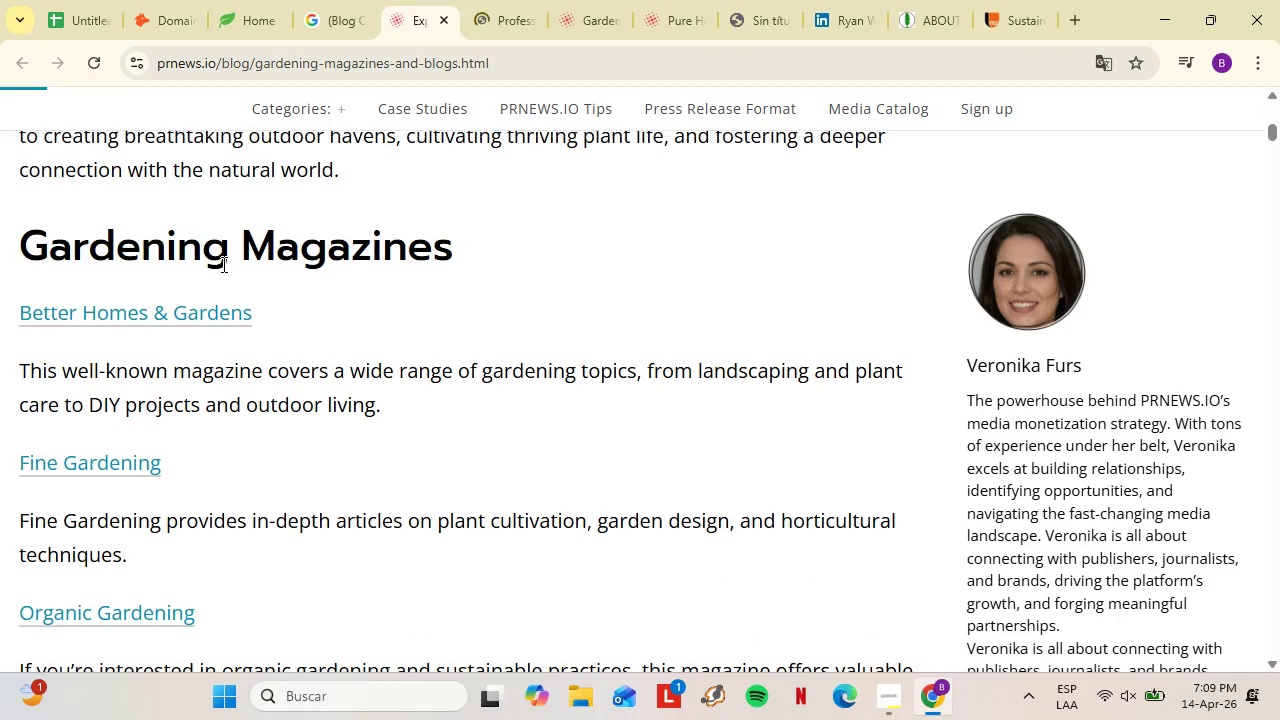 
scroll: coordinate [206, 311], scroll_direction: down, amount: 4.0
 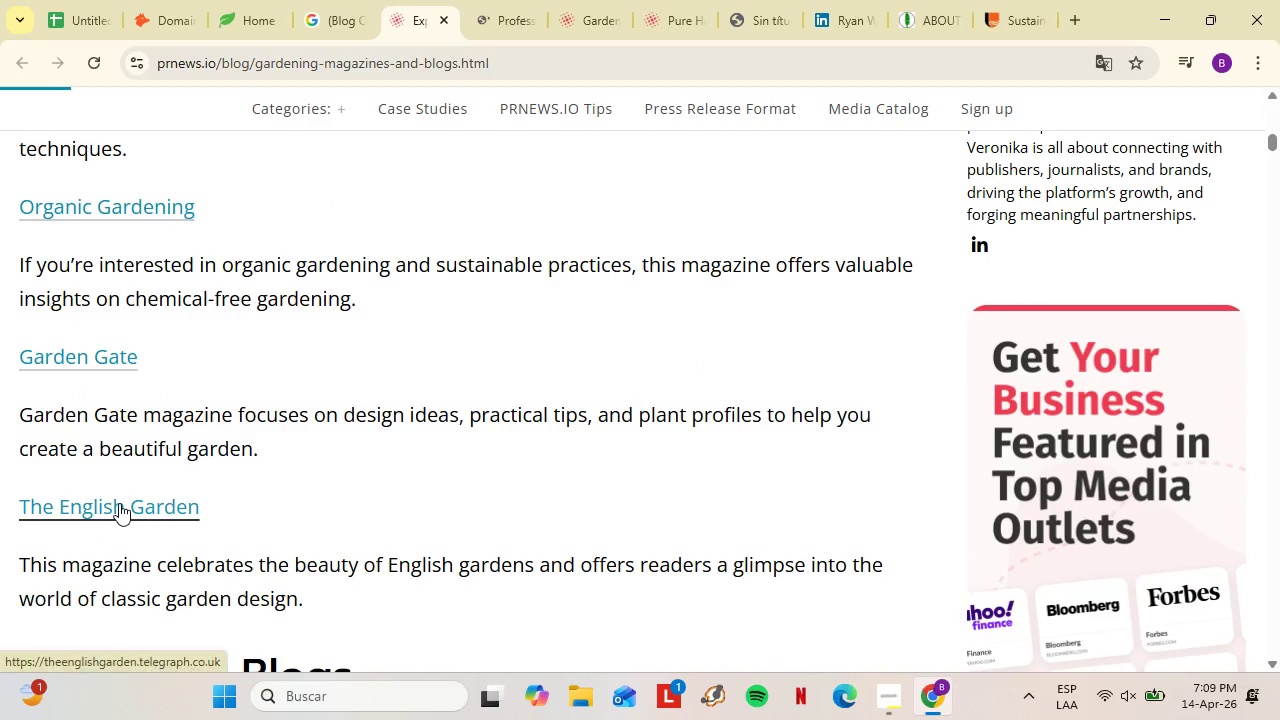 
left_click([119, 501])
 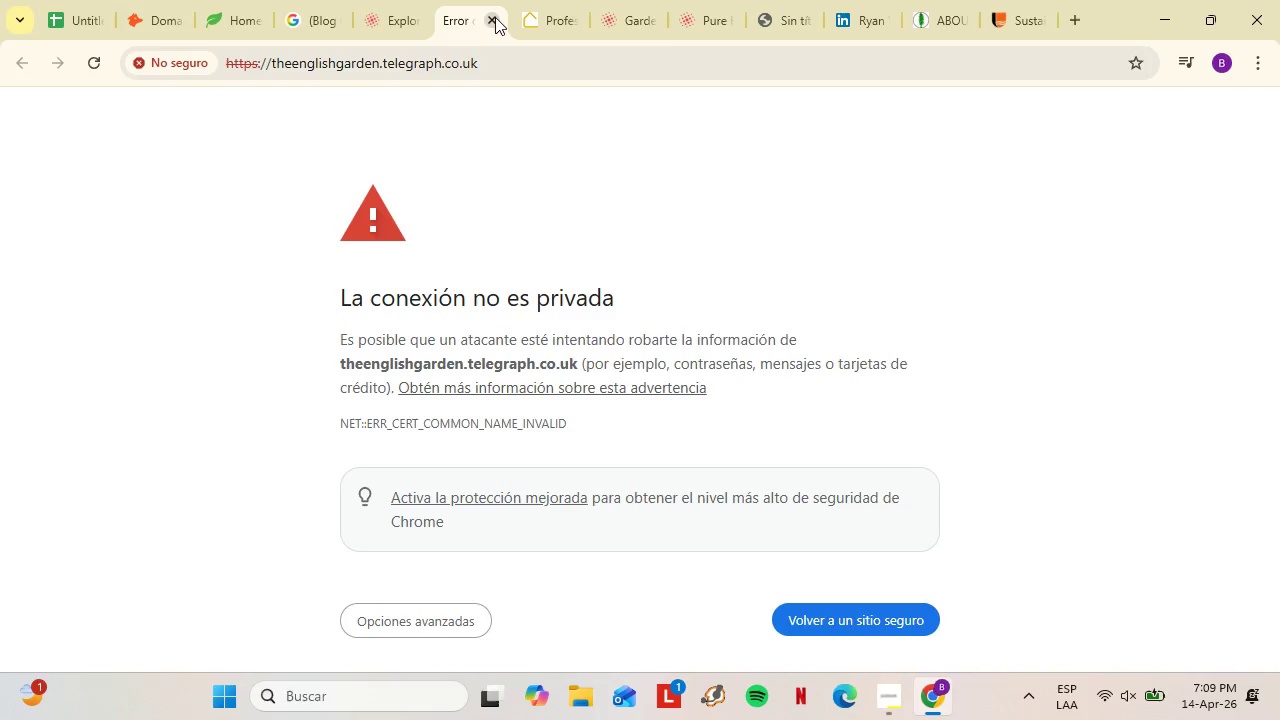 
left_click([492, 17])
 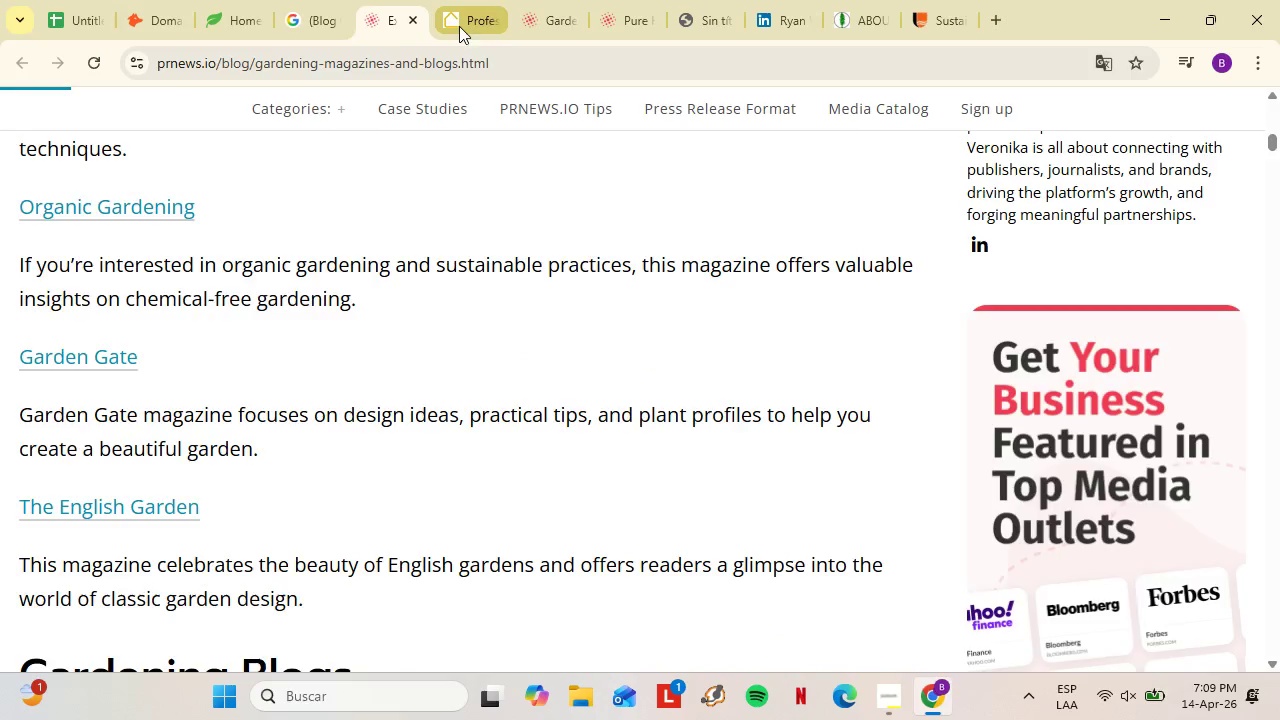 
left_click([459, 25])
 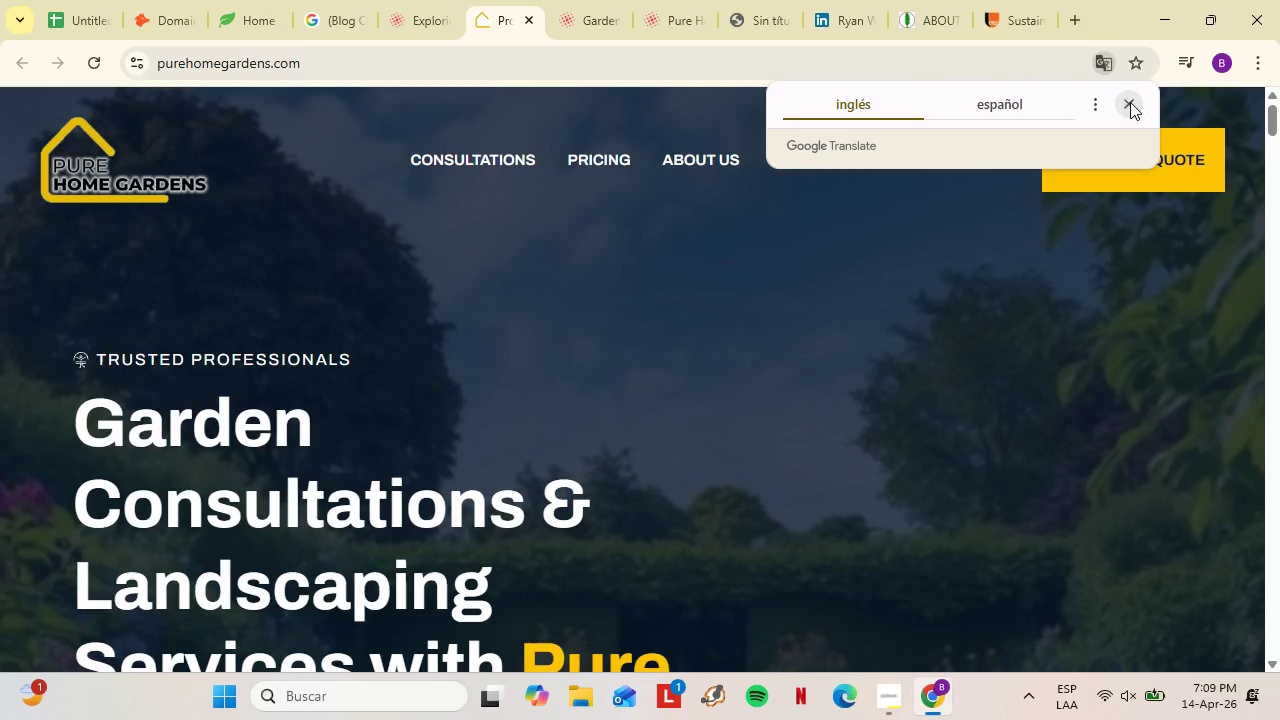 
left_click([1131, 102])
 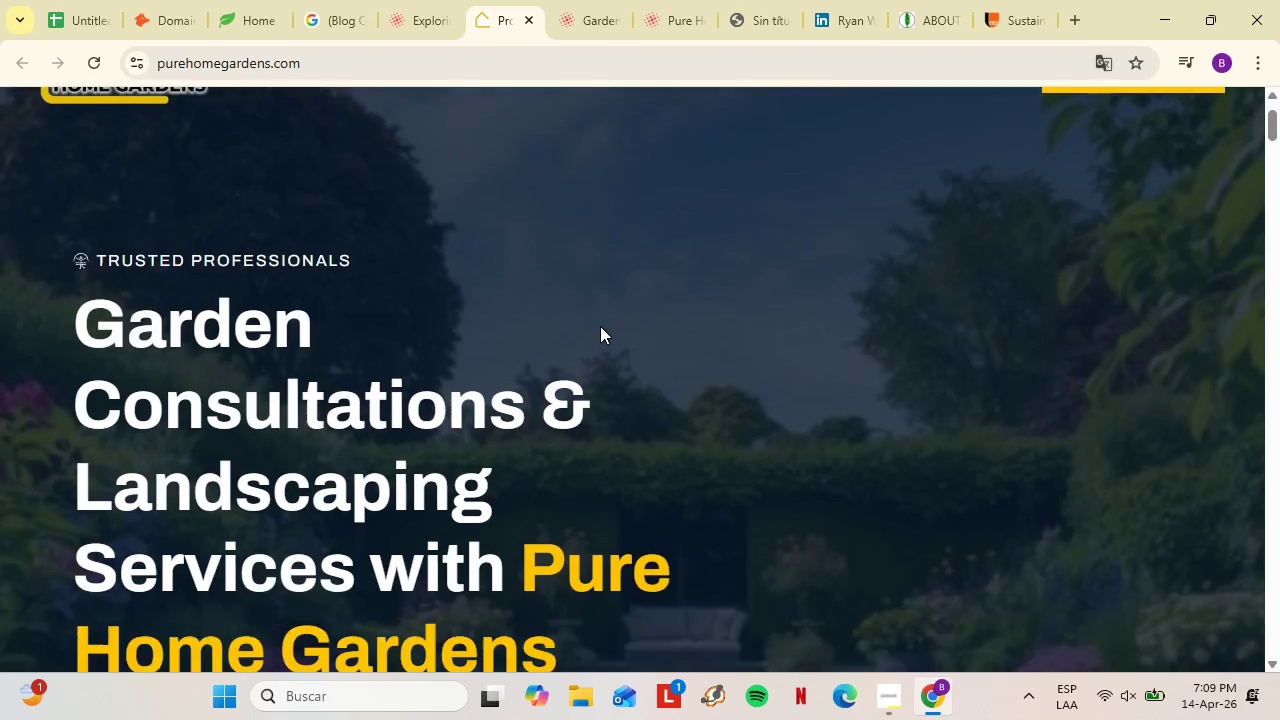 
scroll: coordinate [600, 326], scroll_direction: down, amount: 1.0
 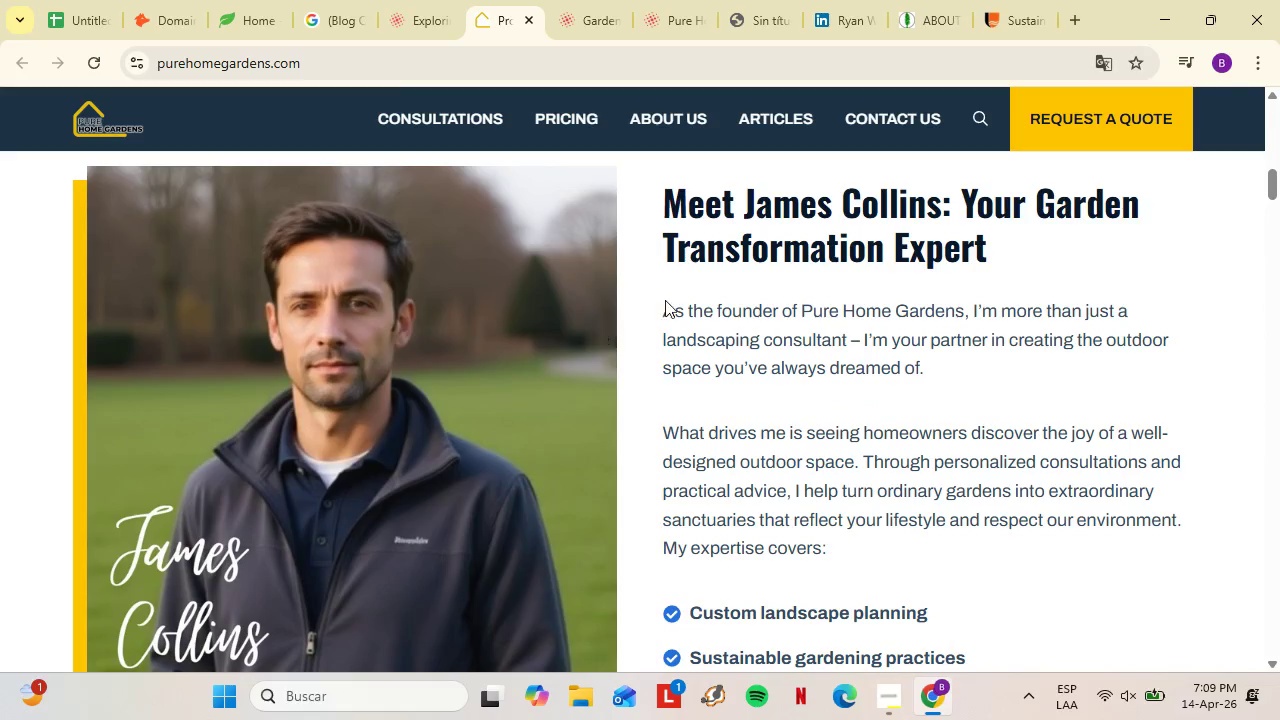 
left_click([896, 118])
 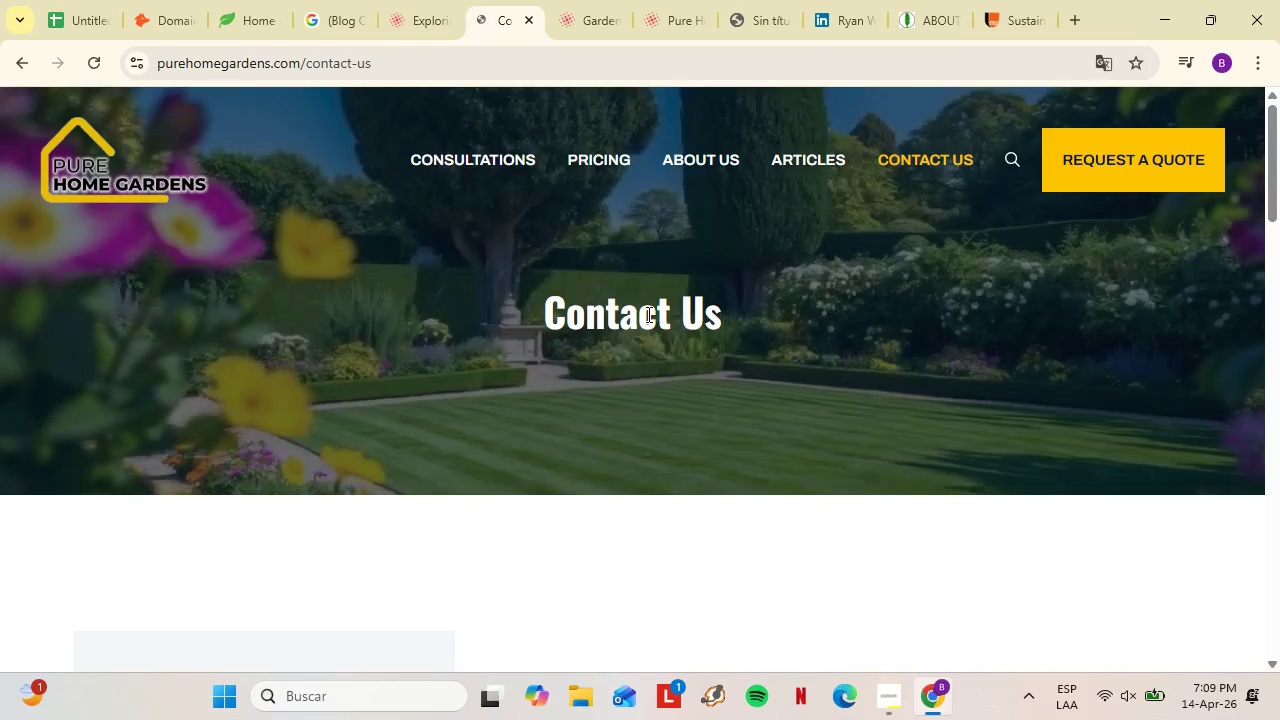 
scroll: coordinate [647, 314], scroll_direction: down, amount: 17.0
 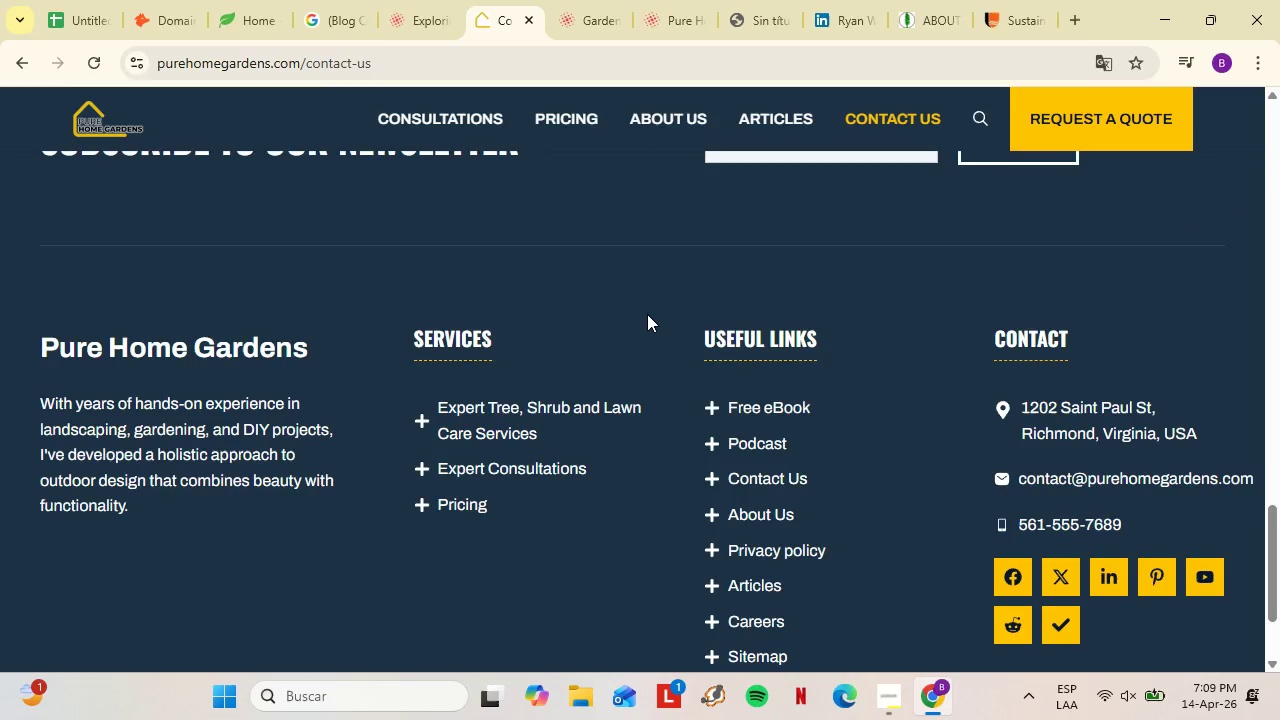 
left_click([521, 13])
 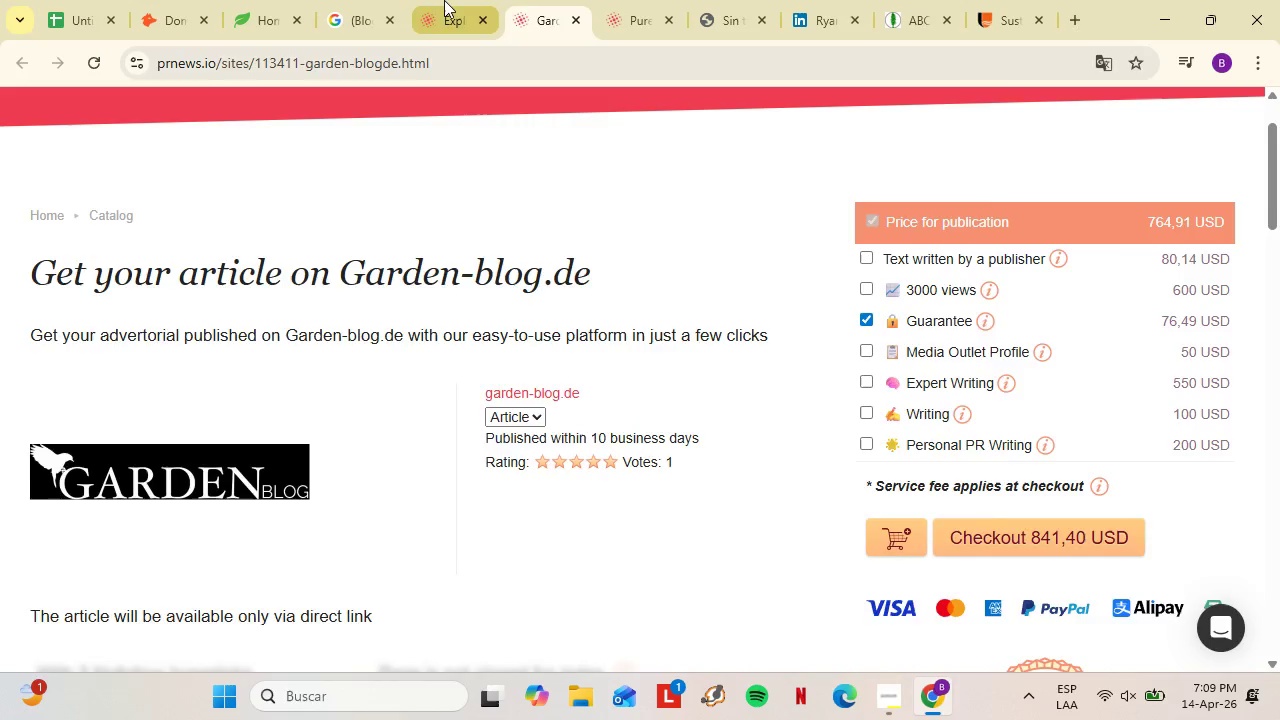 
scroll: coordinate [647, 314], scroll_direction: down, amount: 1.0
 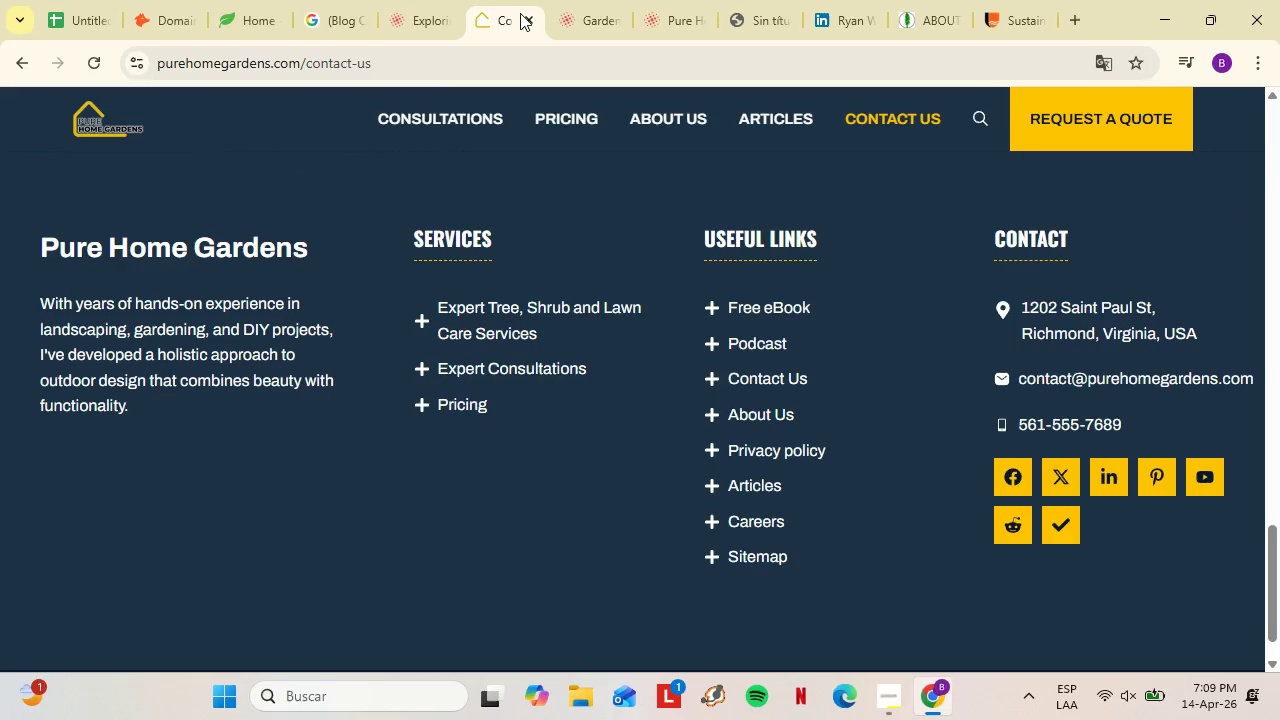 
left_click([444, 0])
 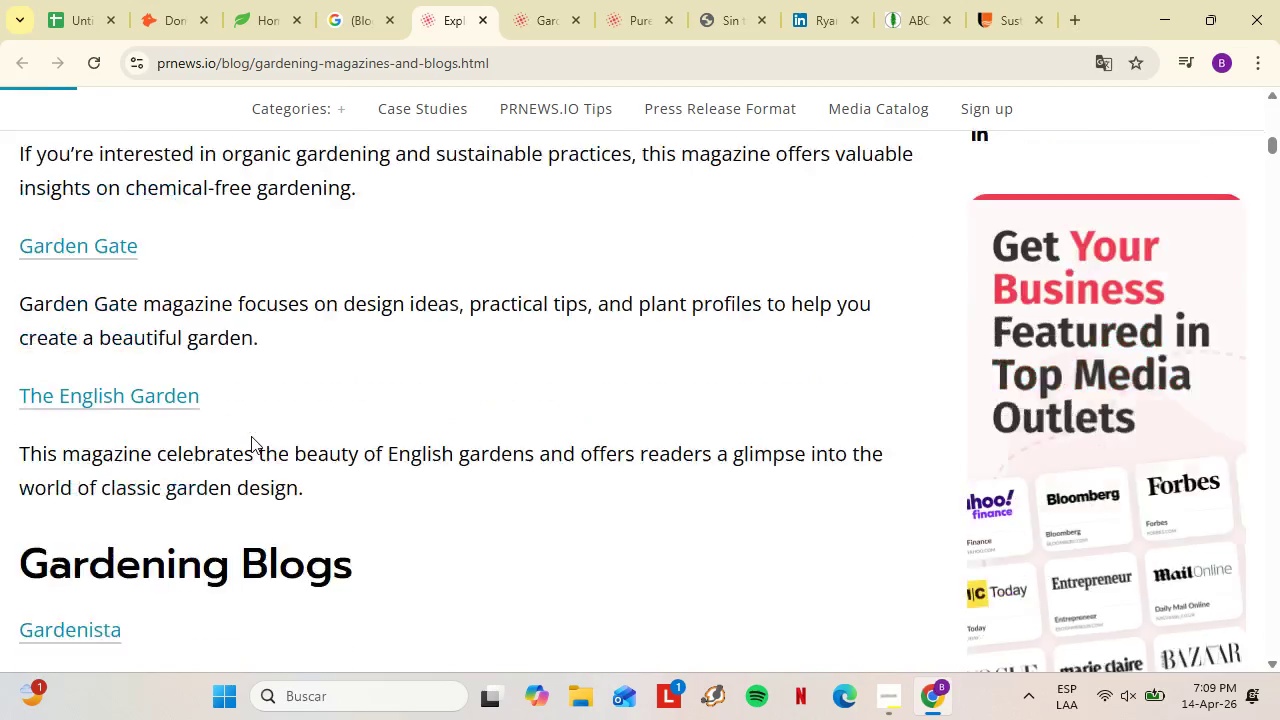 
scroll: coordinate [251, 436], scroll_direction: down, amount: 5.0
 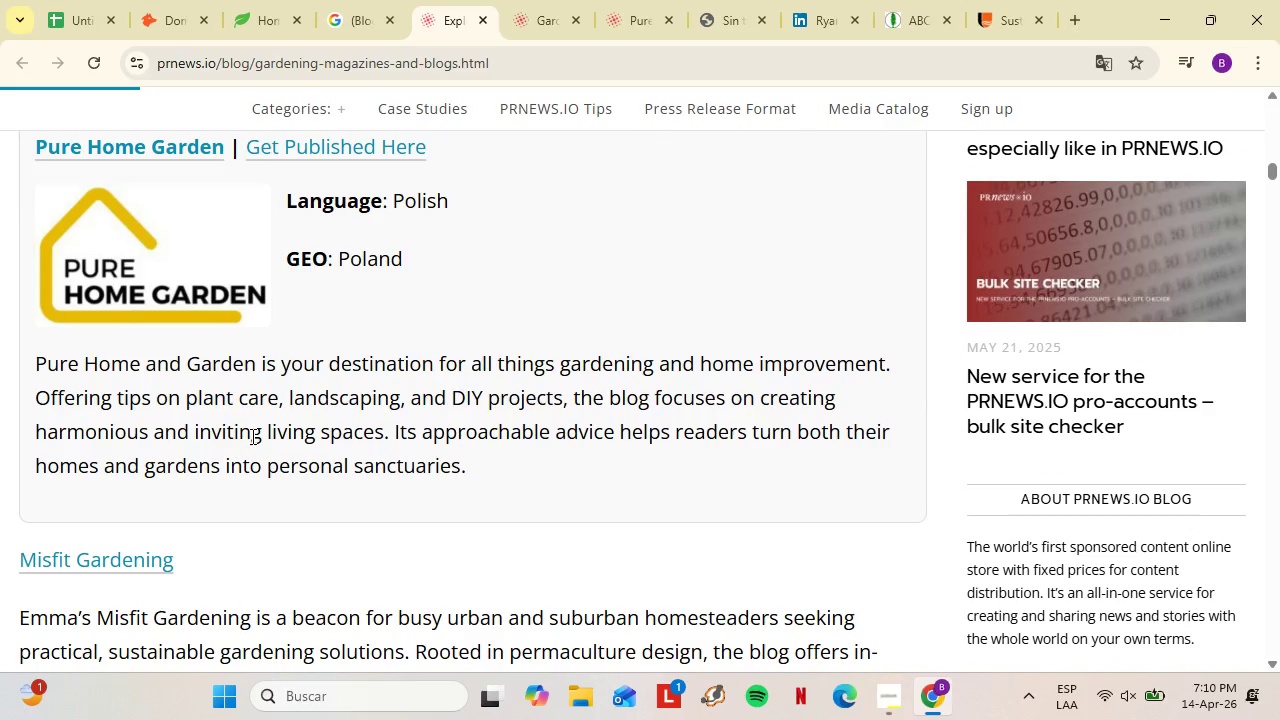 
left_click([96, 270])
 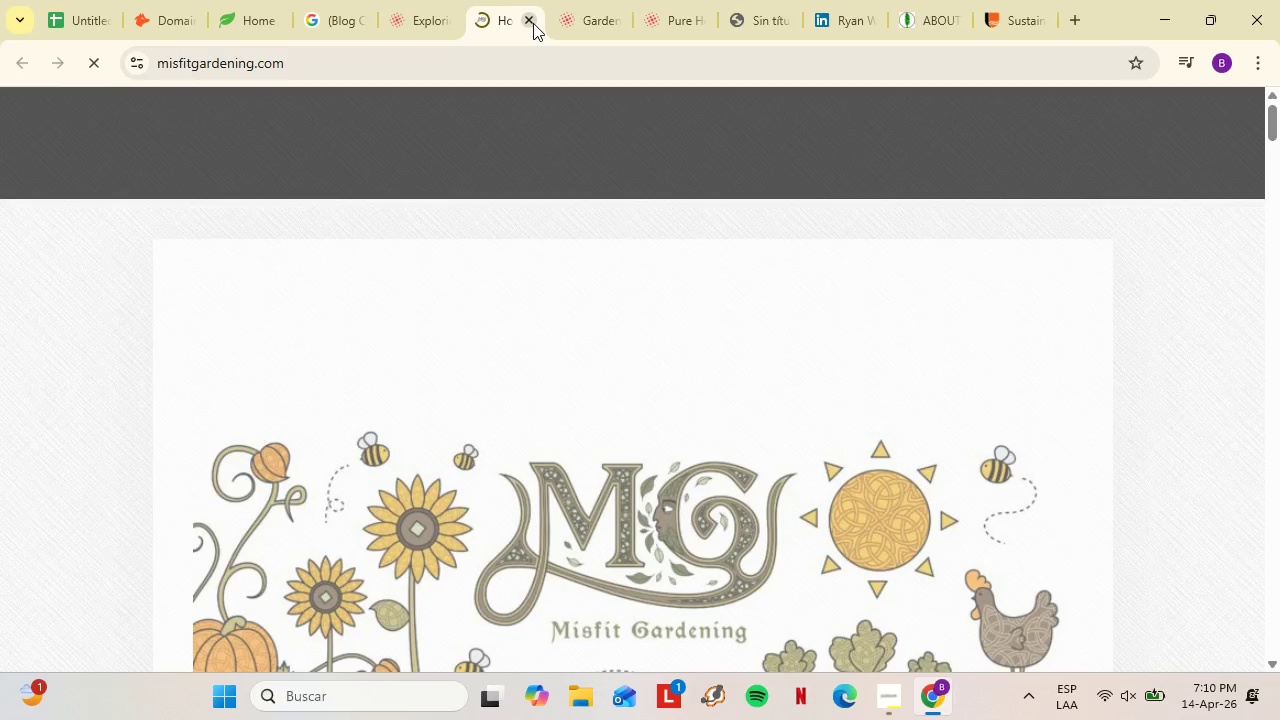 
scroll: coordinate [251, 436], scroll_direction: down, amount: 3.0
 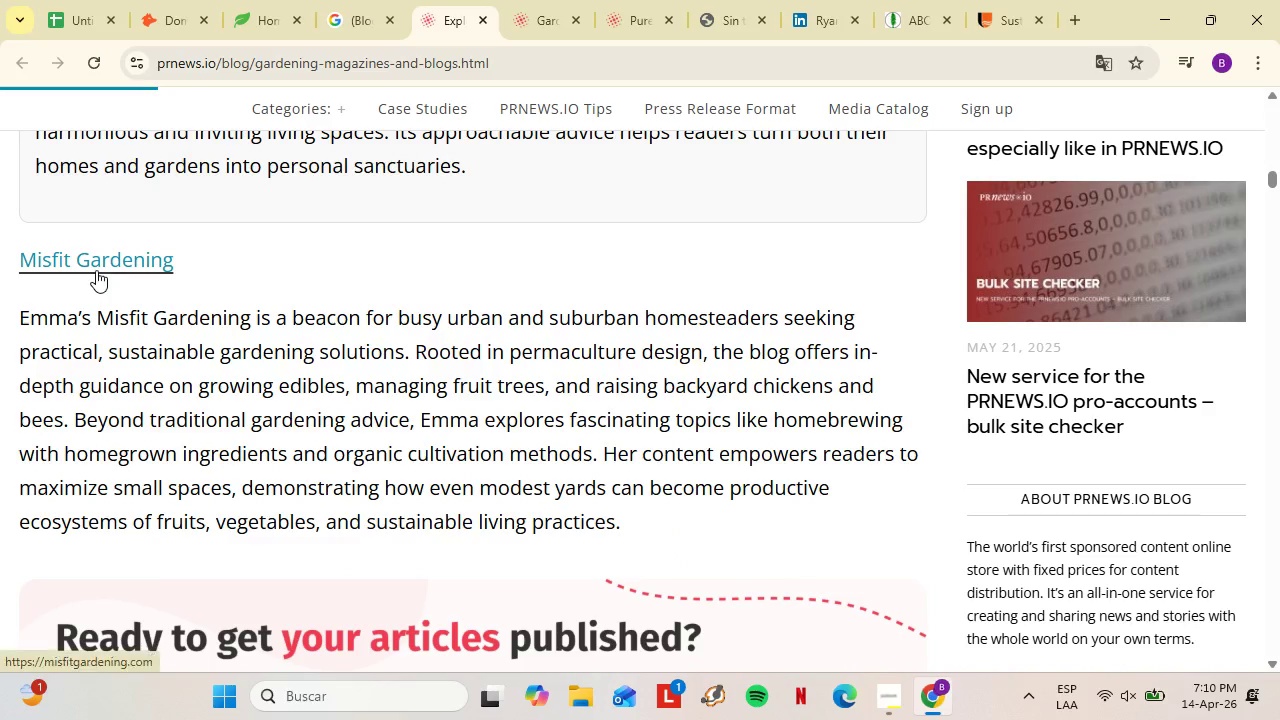 
left_click([532, 21])
 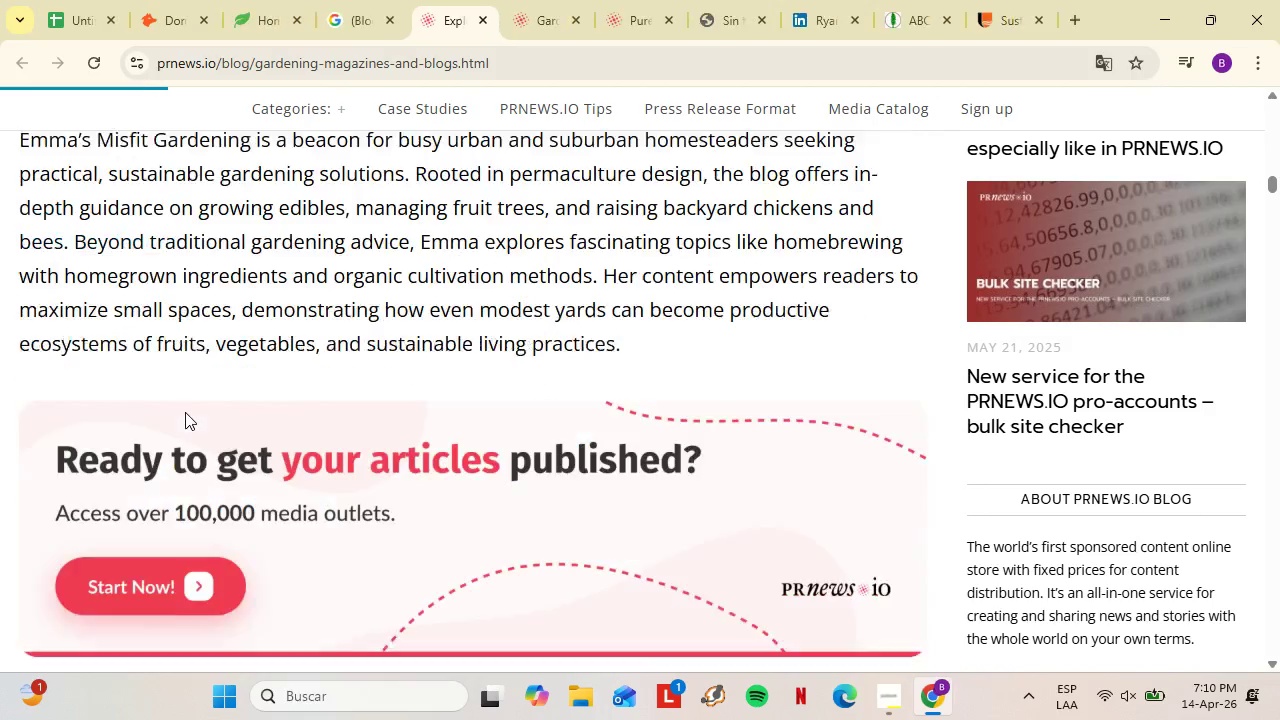 
scroll: coordinate [185, 412], scroll_direction: down, amount: 7.0
 